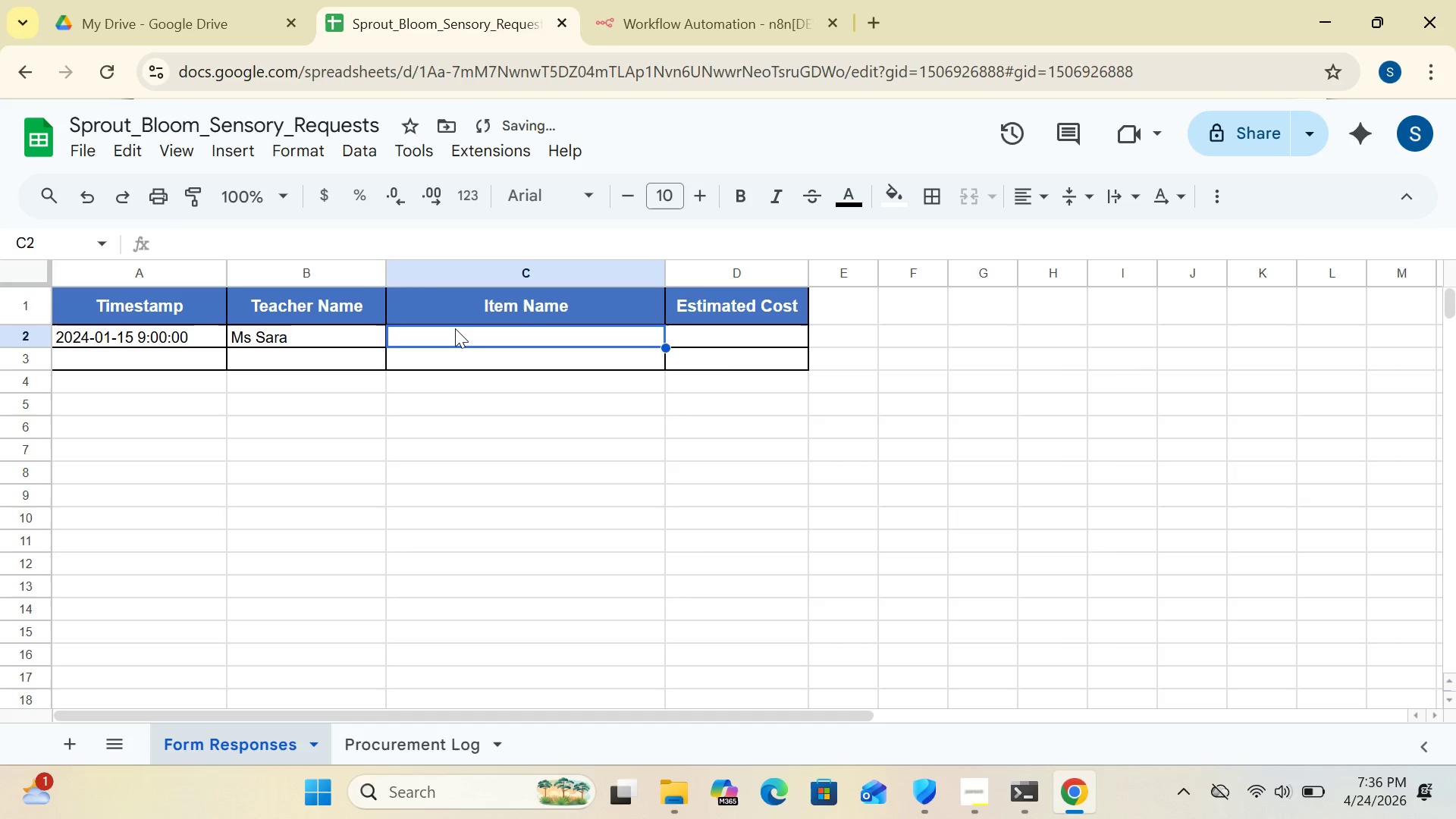 
type(Kinetic Sand)
 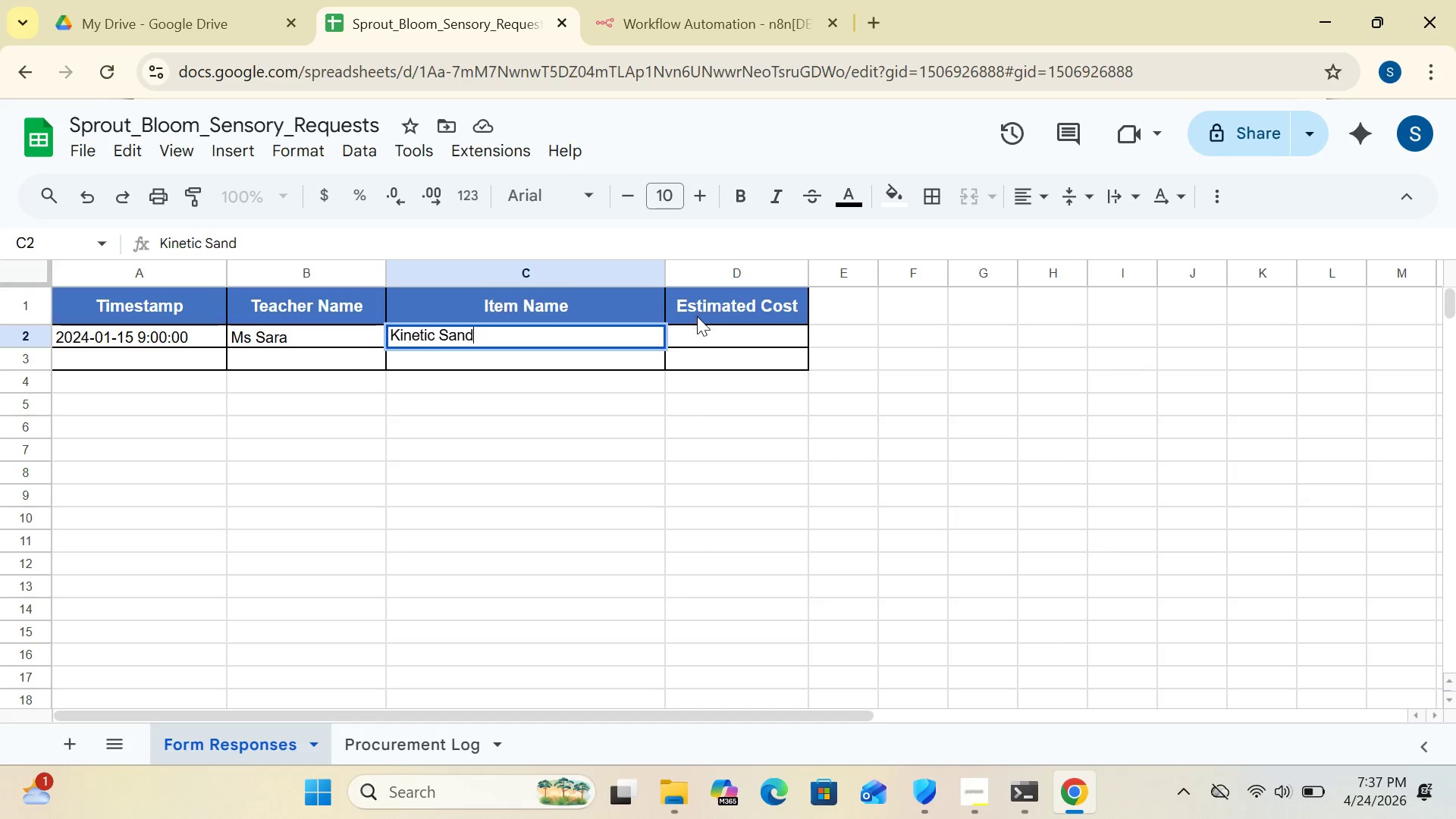 
wait(7.06)
 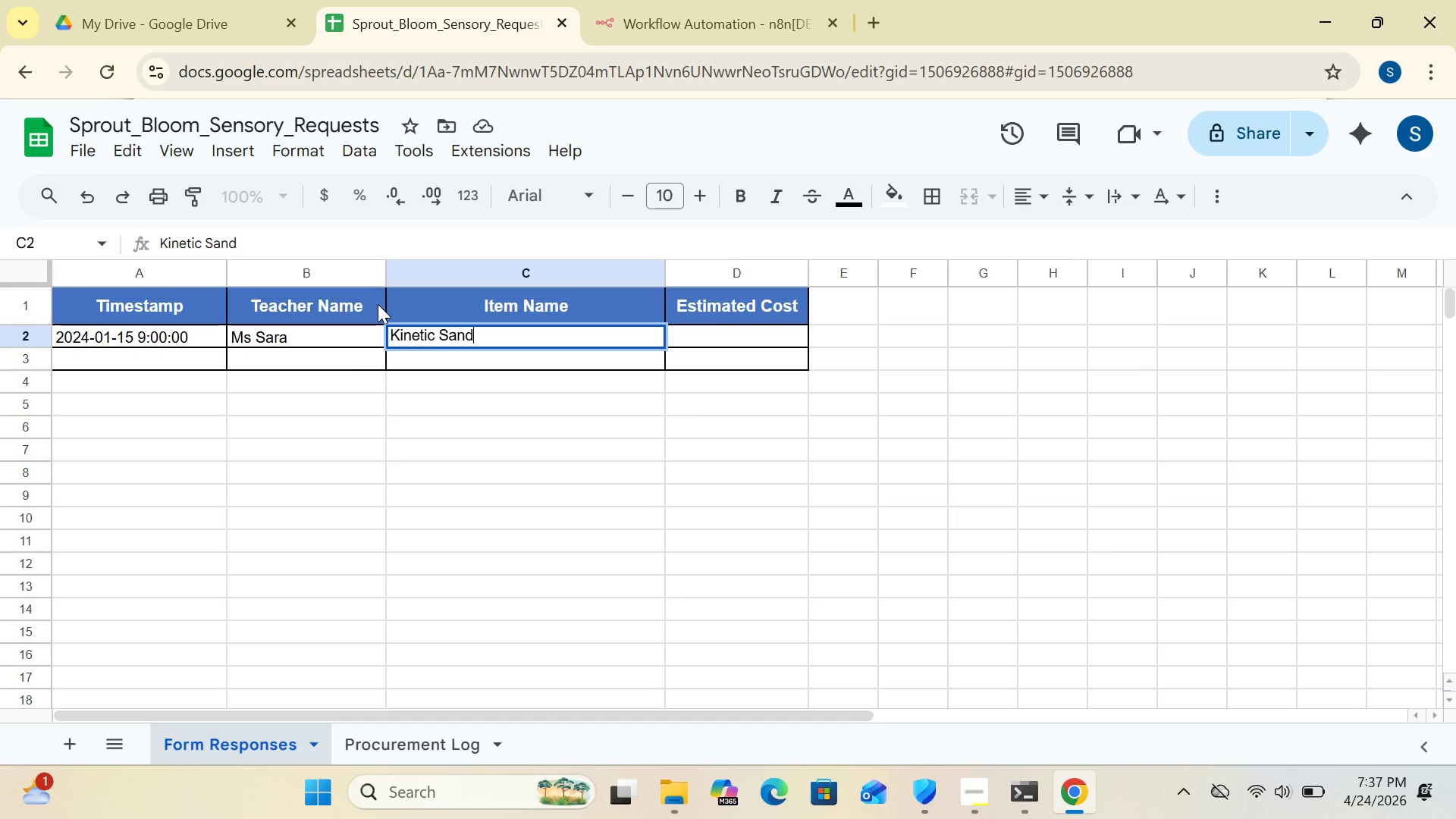 
left_click([699, 334])
 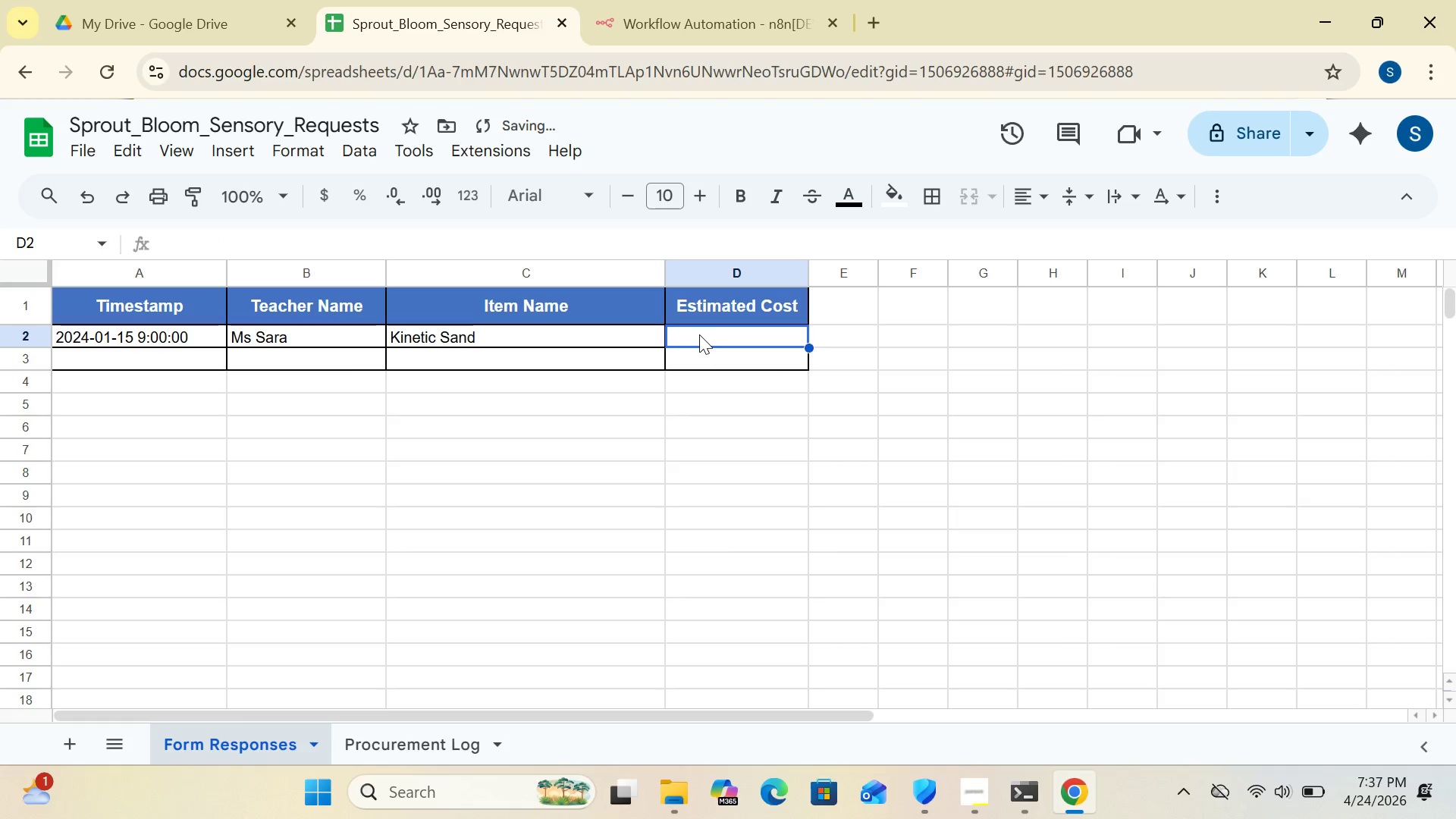 
type(15)
 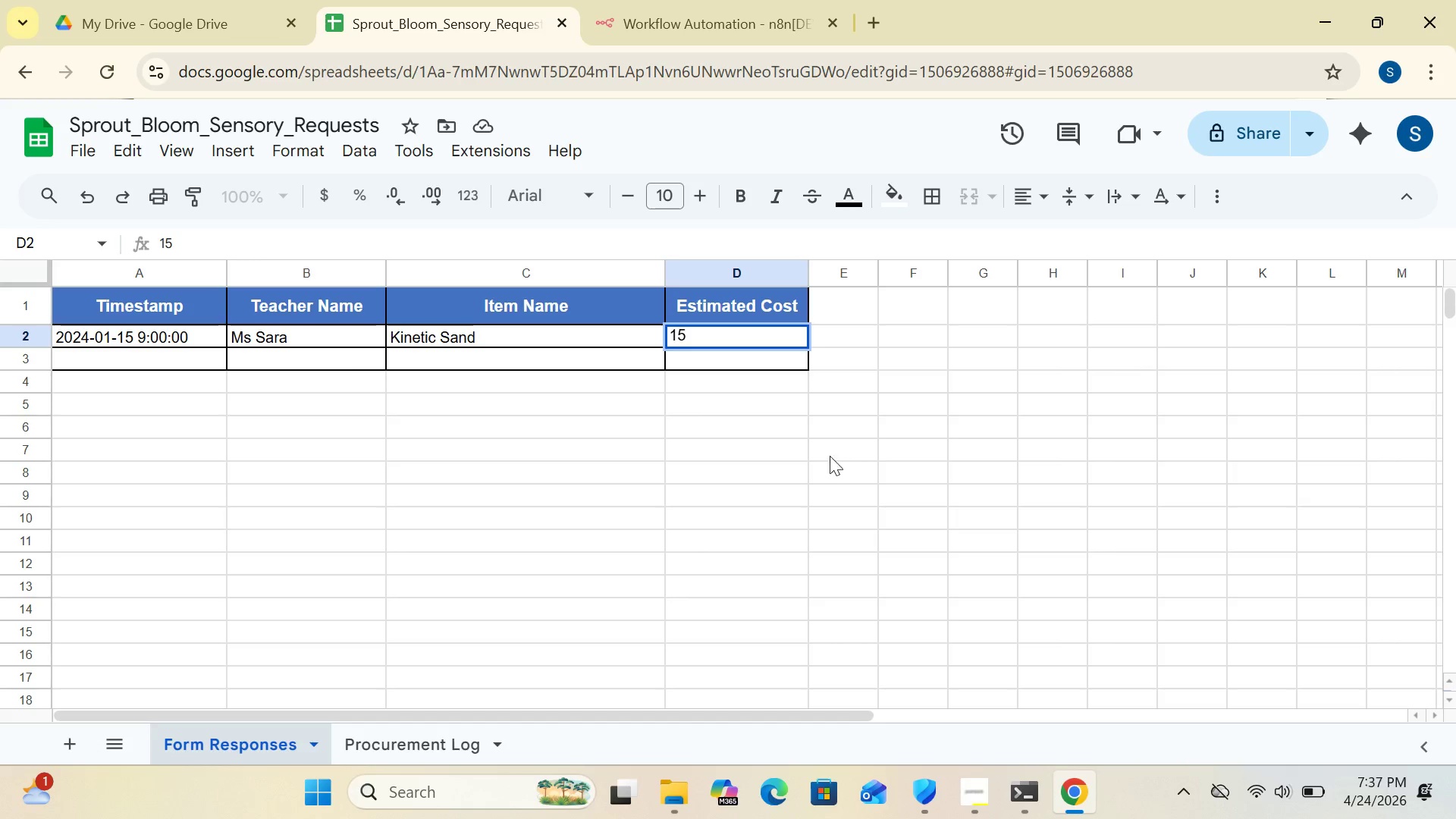 
left_click([822, 483])
 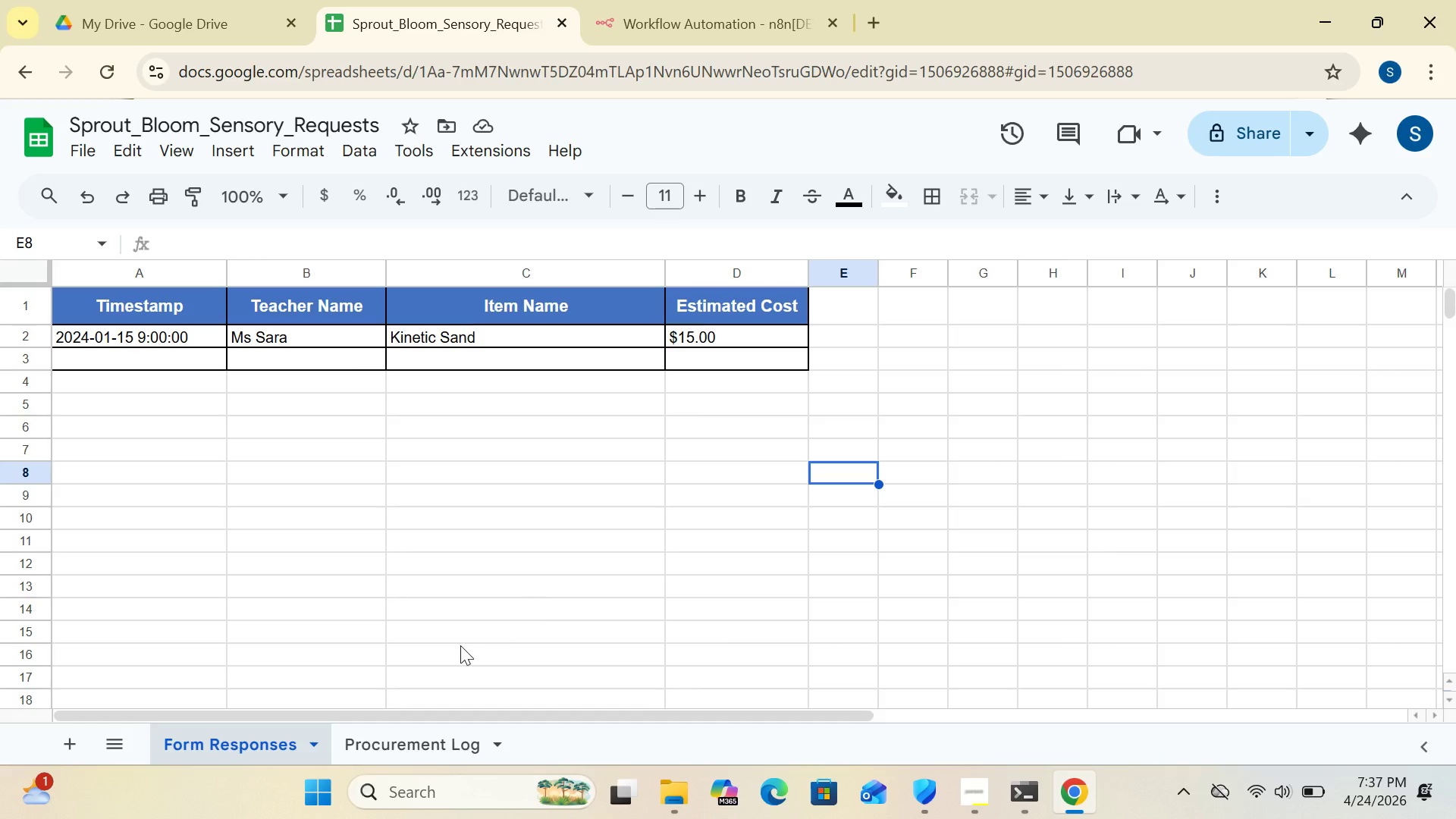 
wait(35.89)
 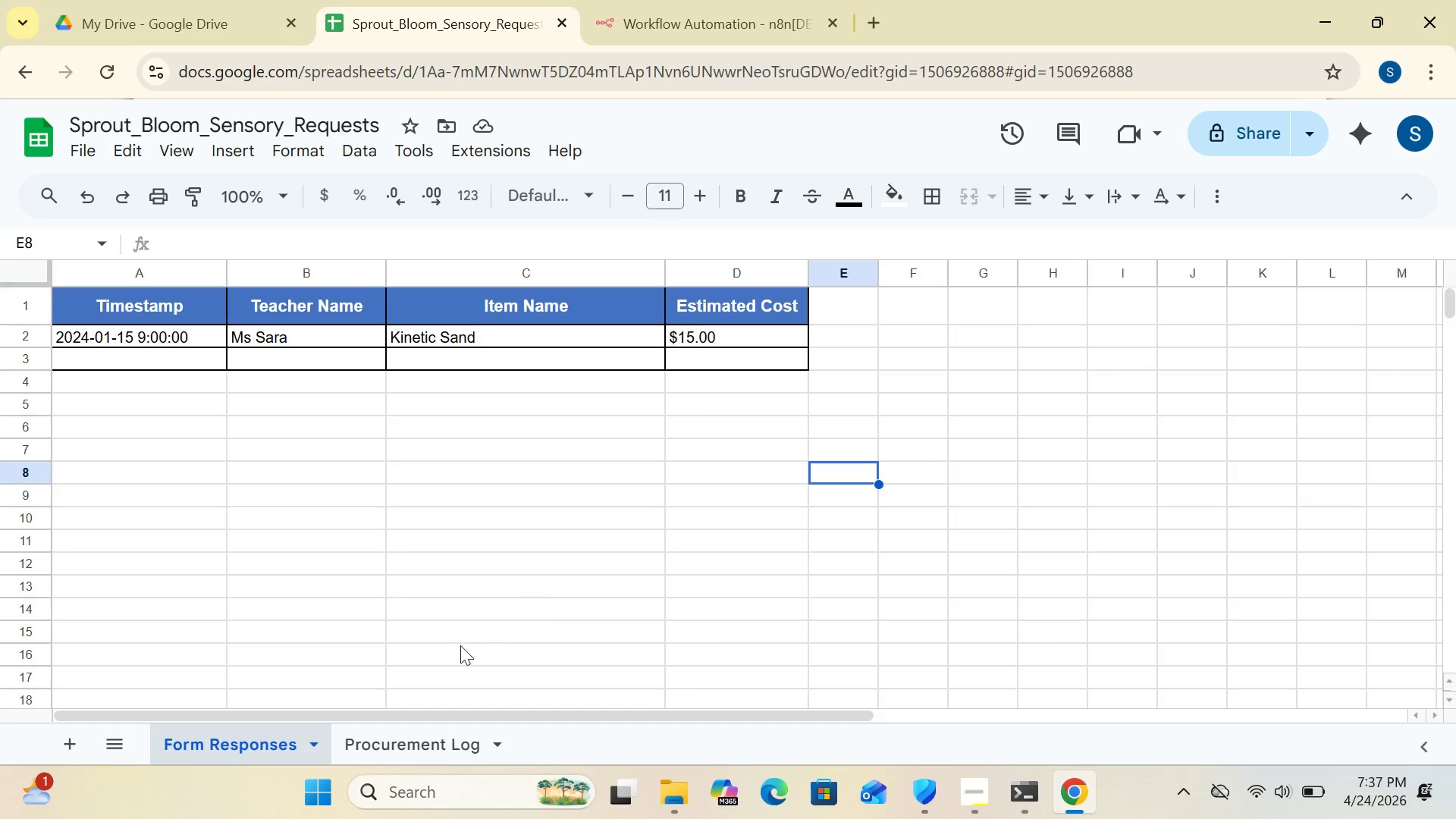 
left_click([406, 745])
 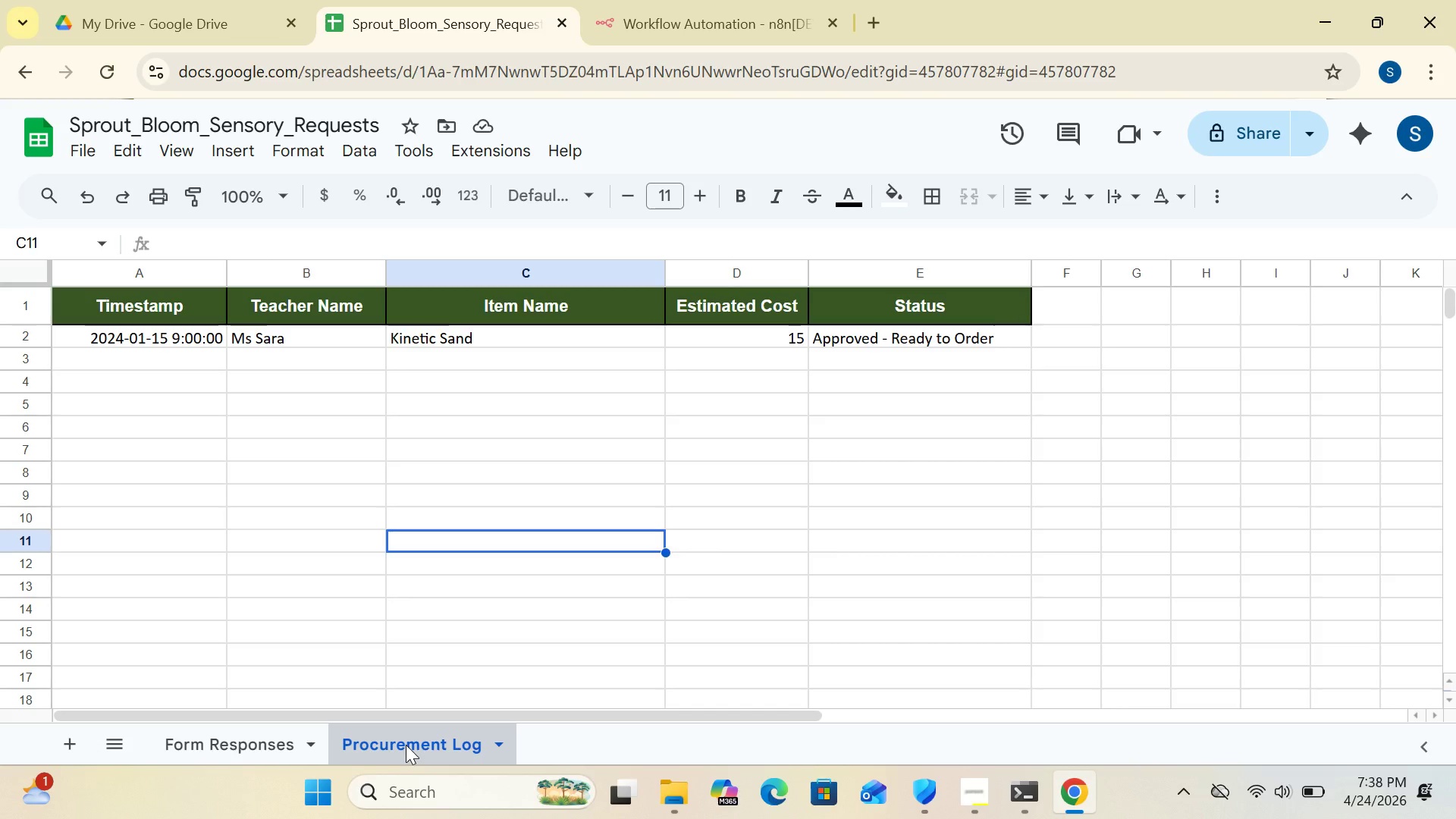 
wait(13.02)
 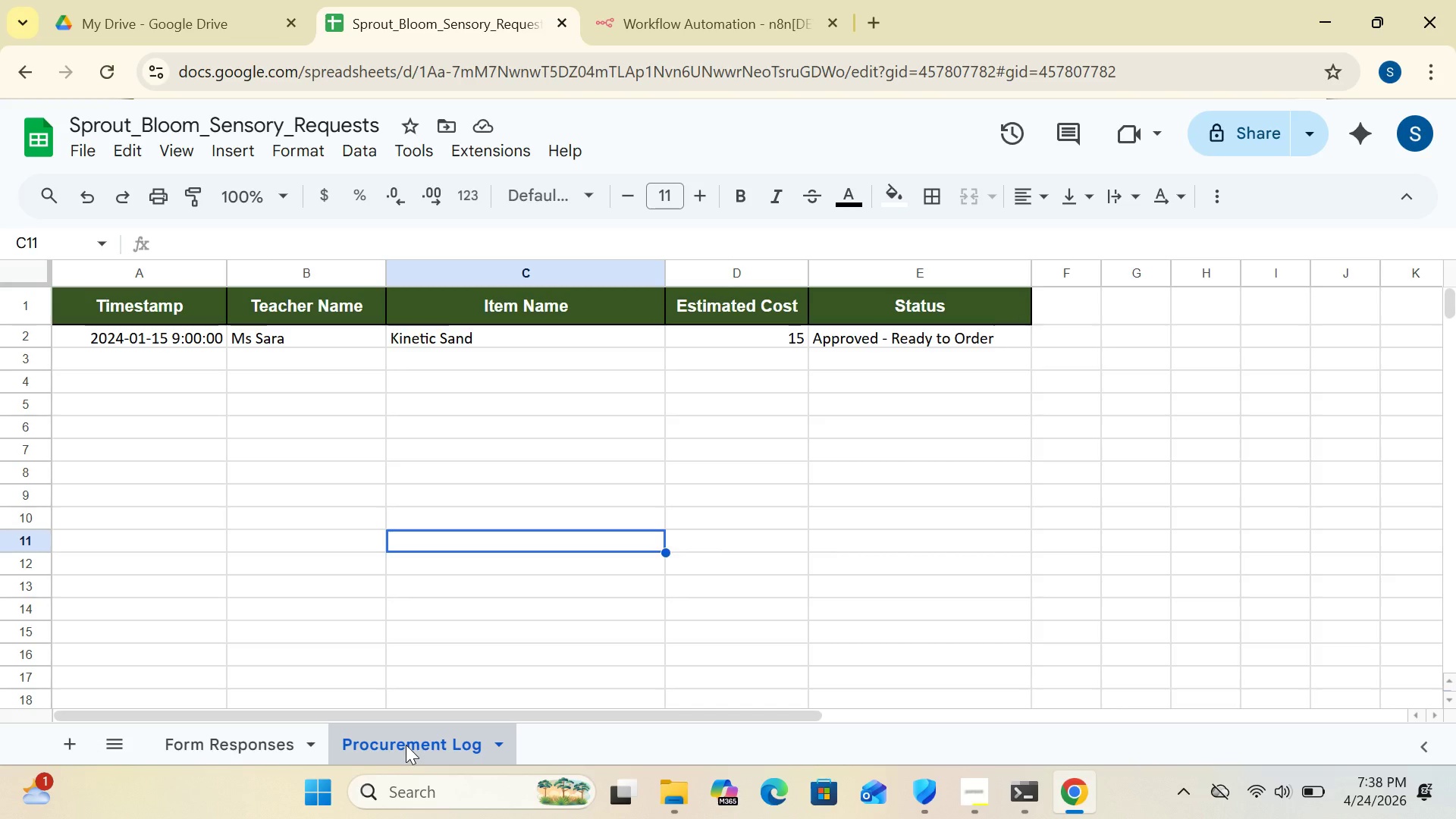 
left_click([661, 43])
 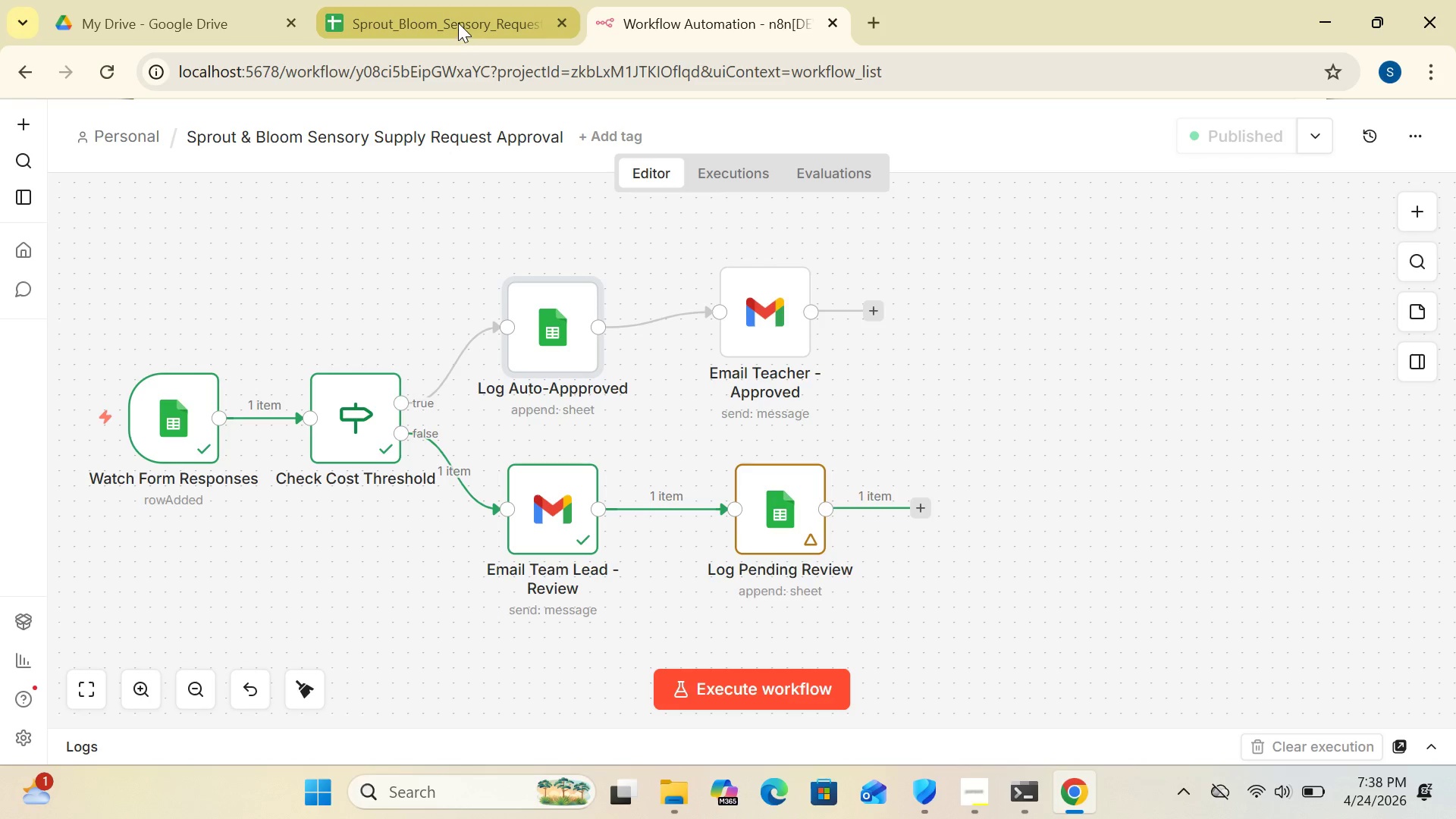 
left_click([458, 23])
 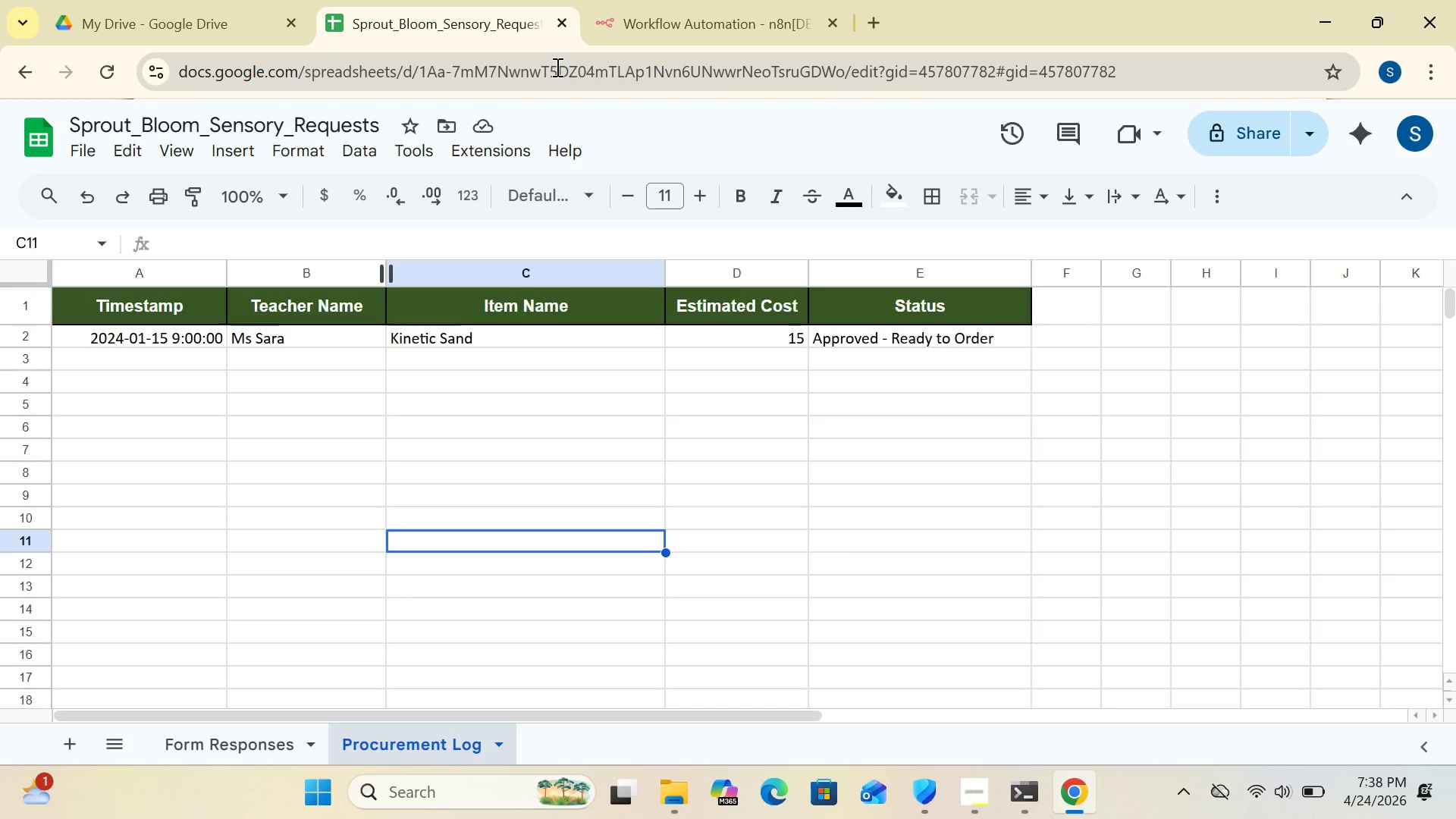 
wait(23.05)
 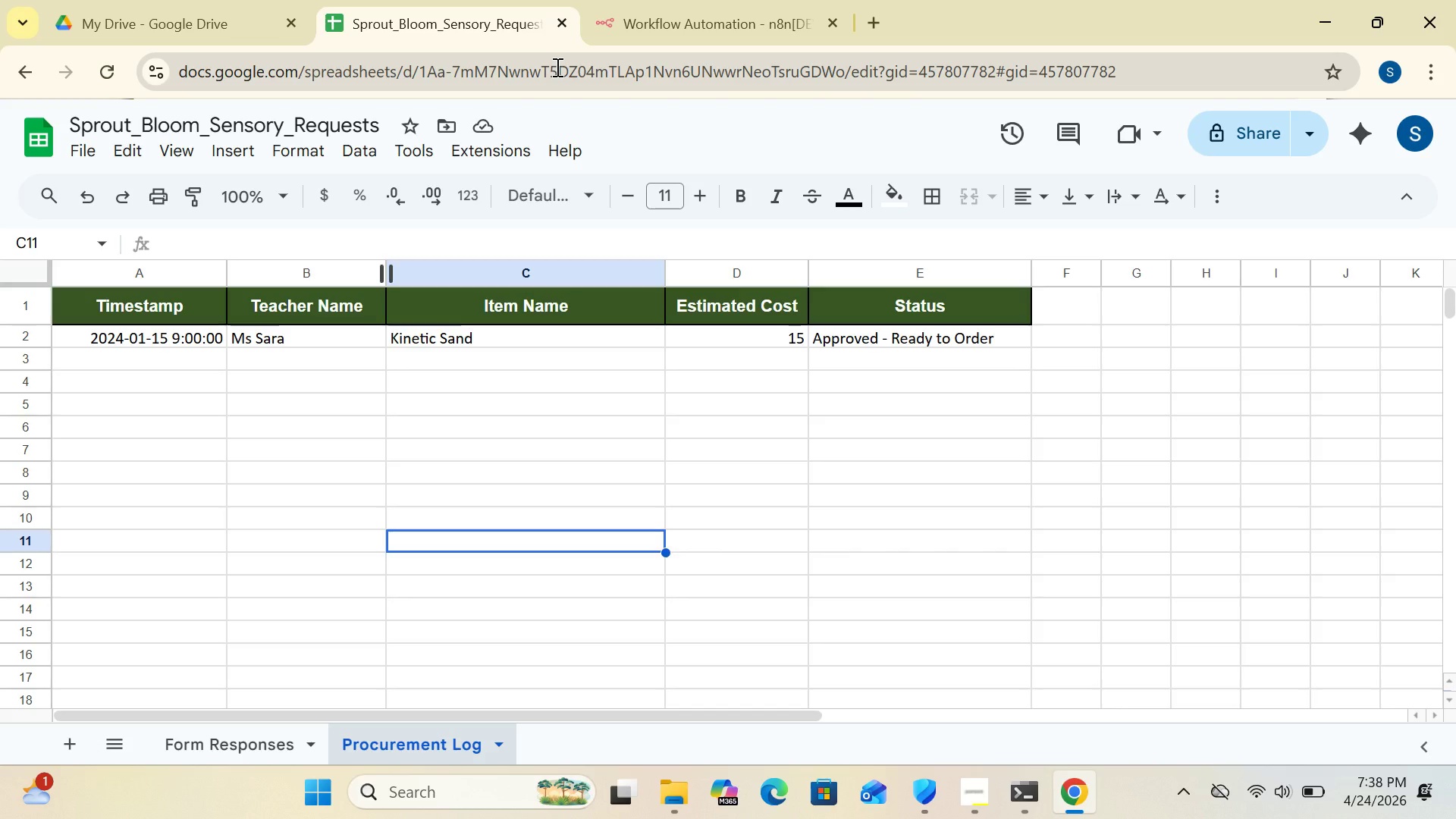 
left_click([234, 747])
 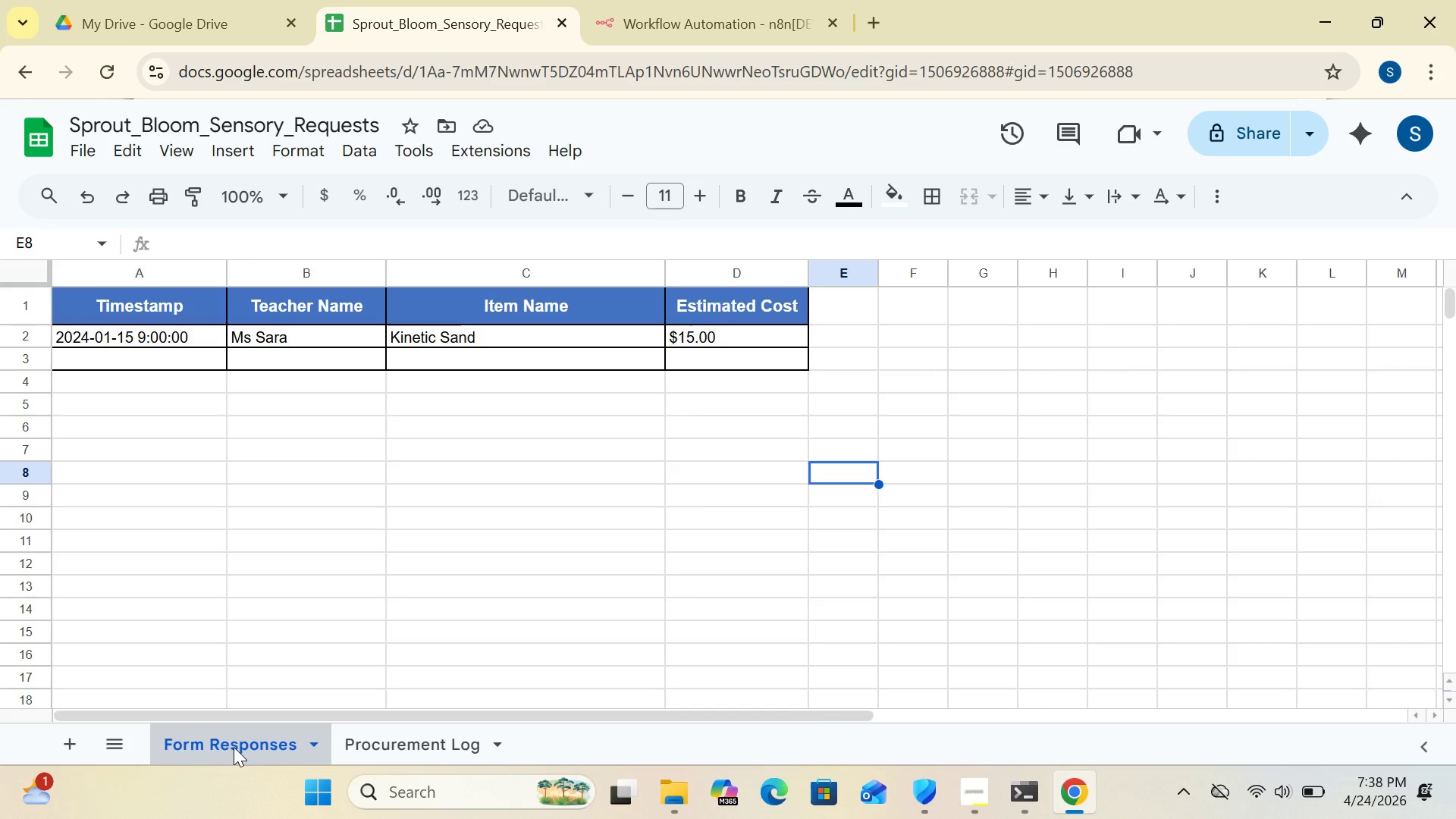 
wait(20.09)
 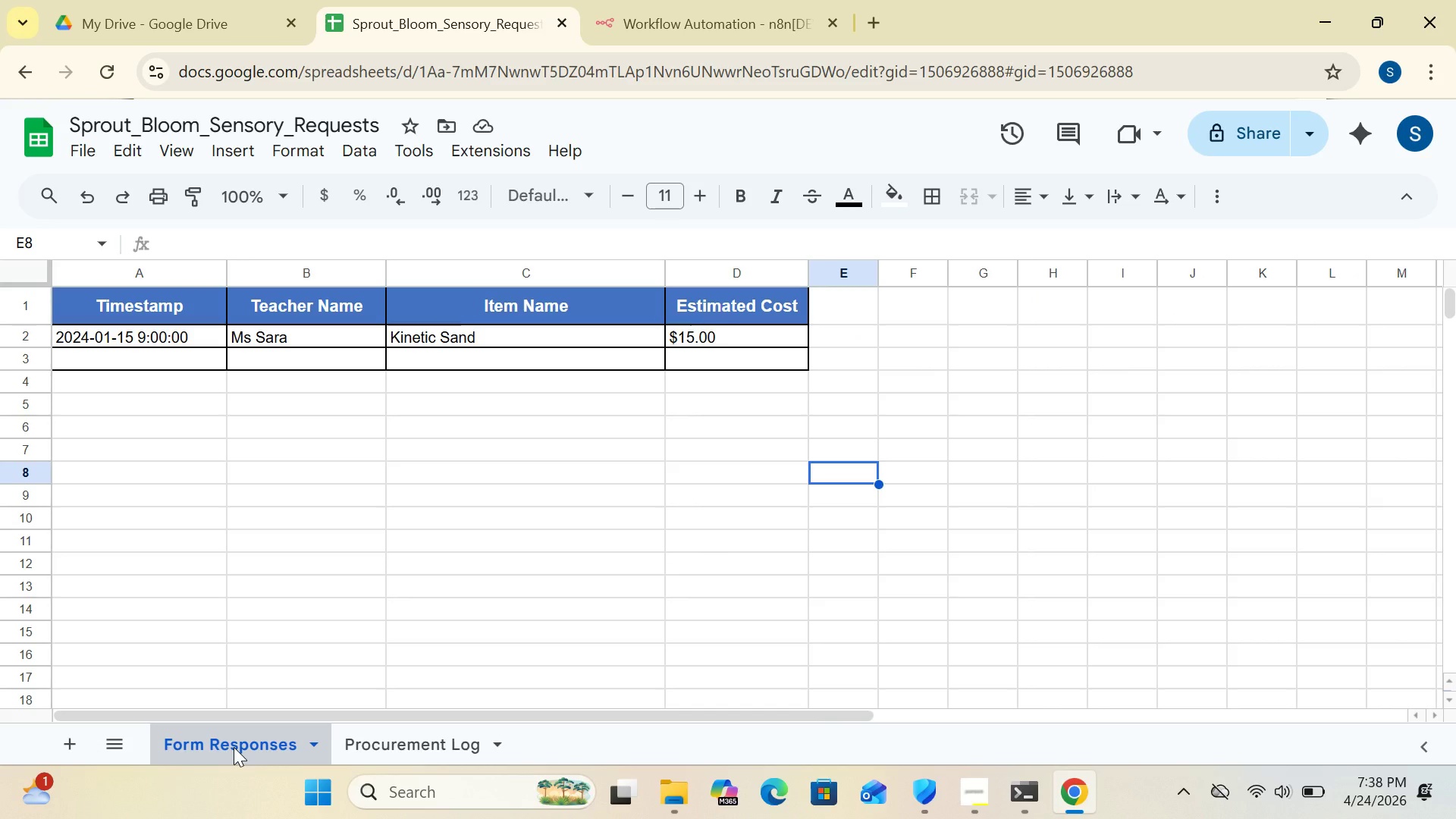 
left_click([166, 357])
 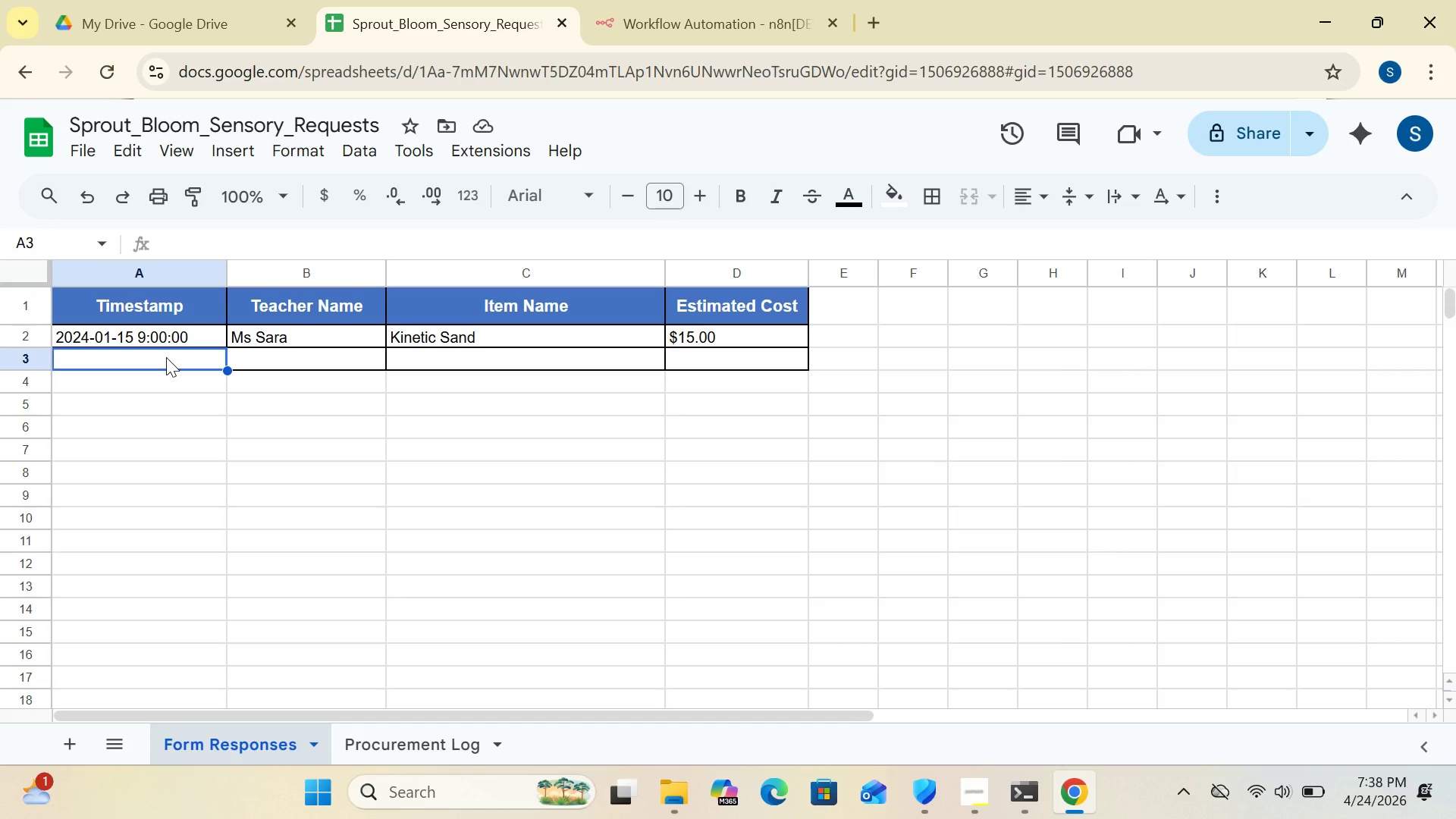 
type(2024-01-15 10:30:00)
 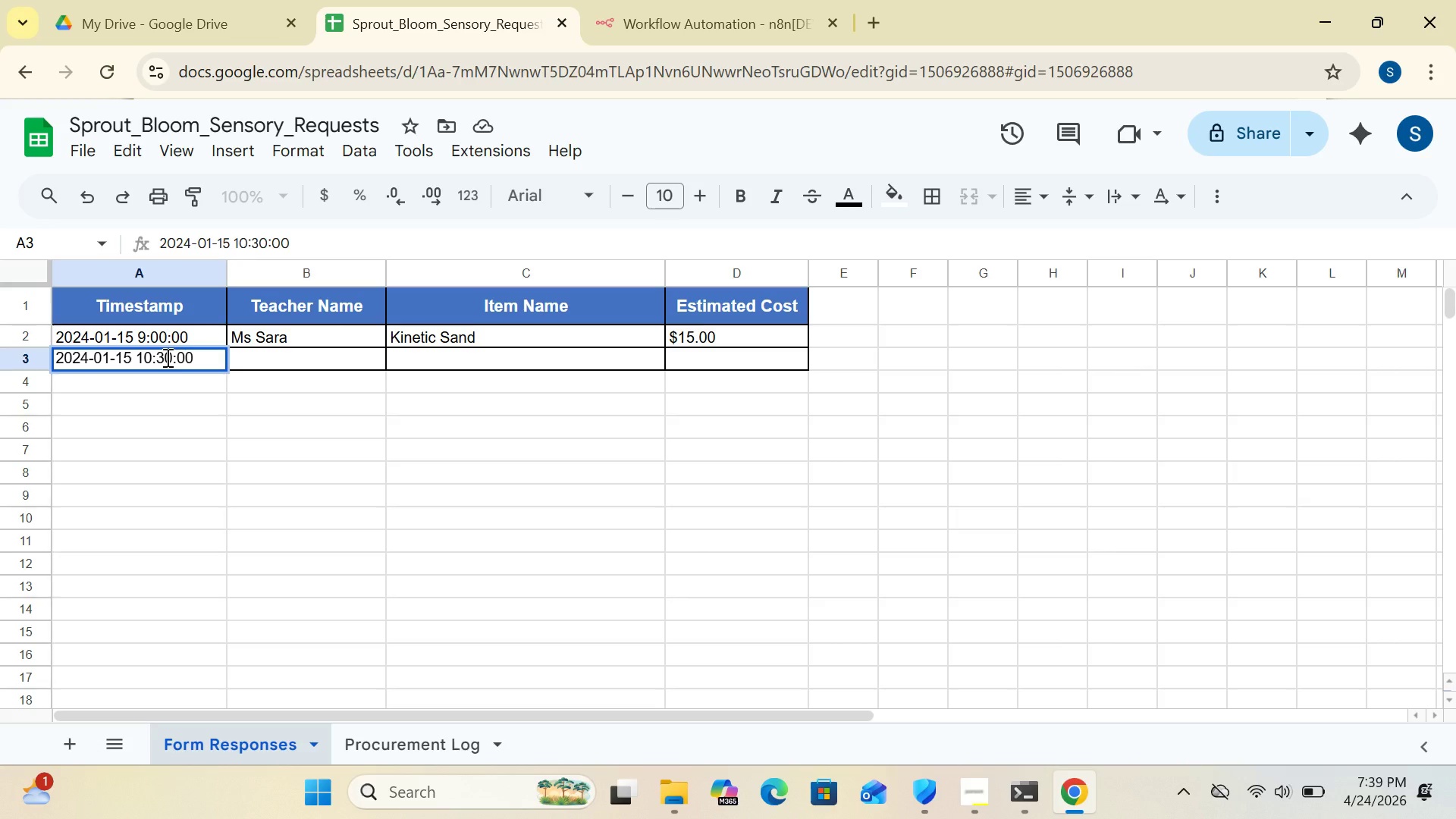 
left_click([252, 353])
 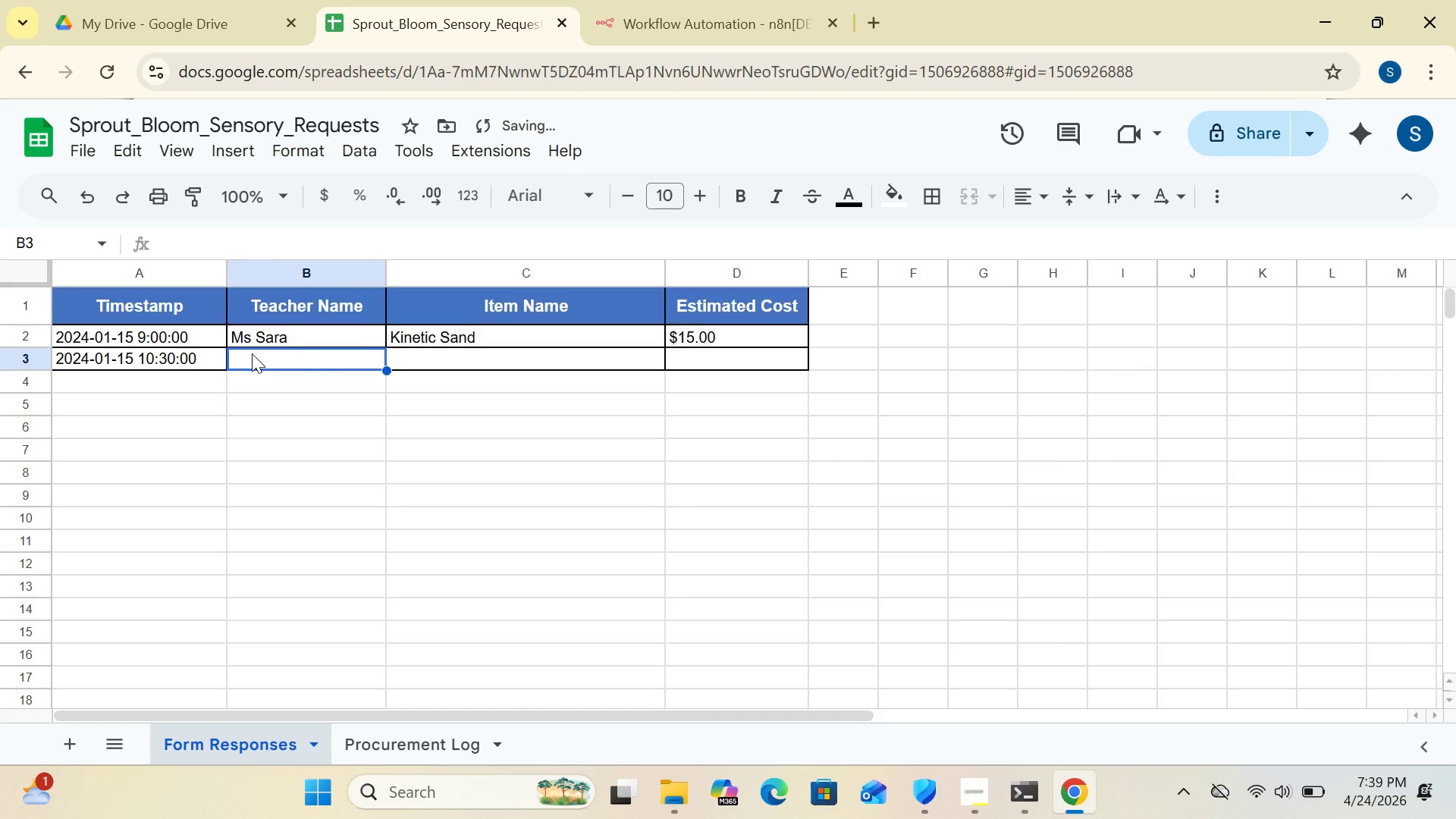 
type(Mr James)
 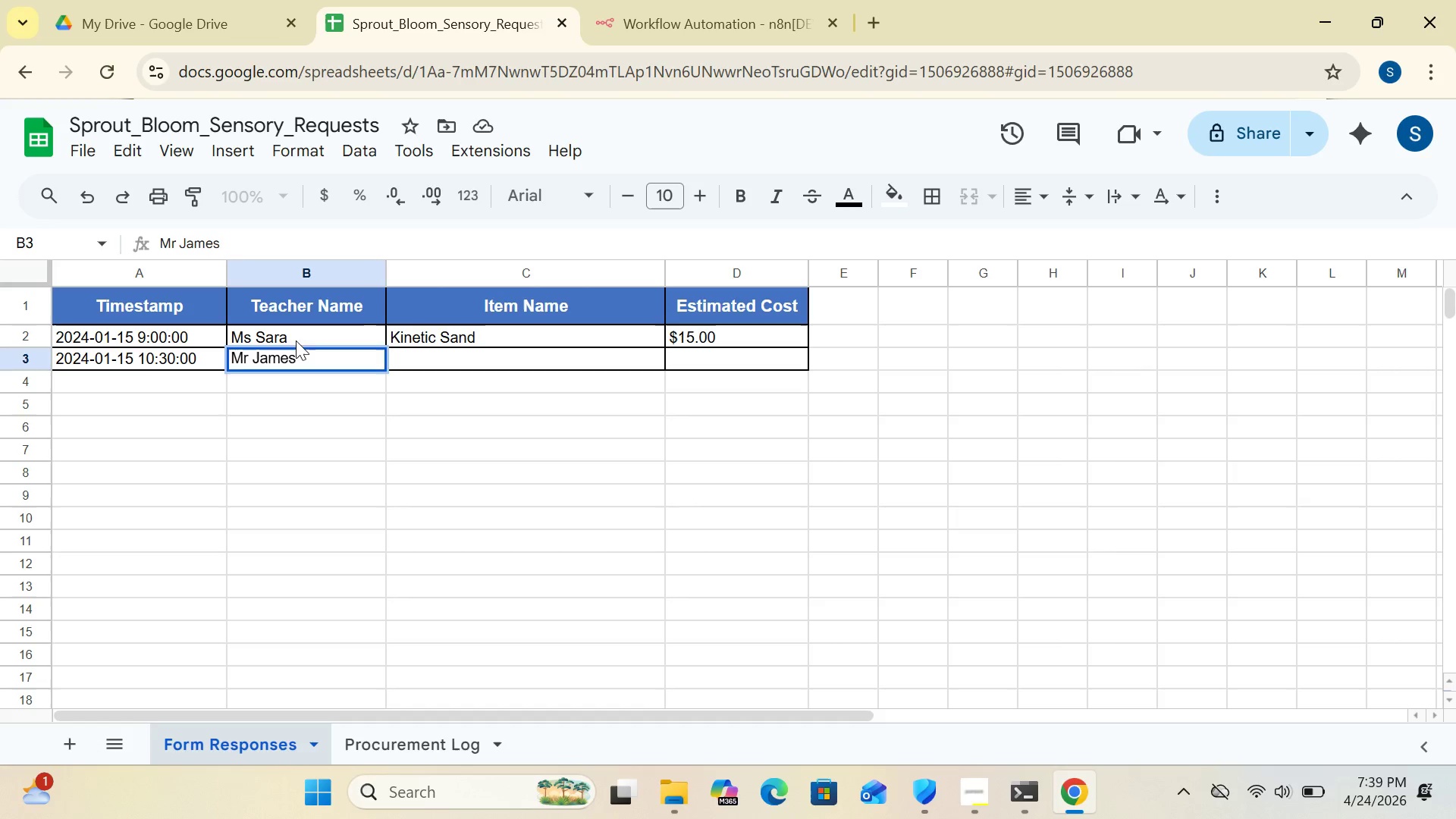 
left_click([482, 362])
 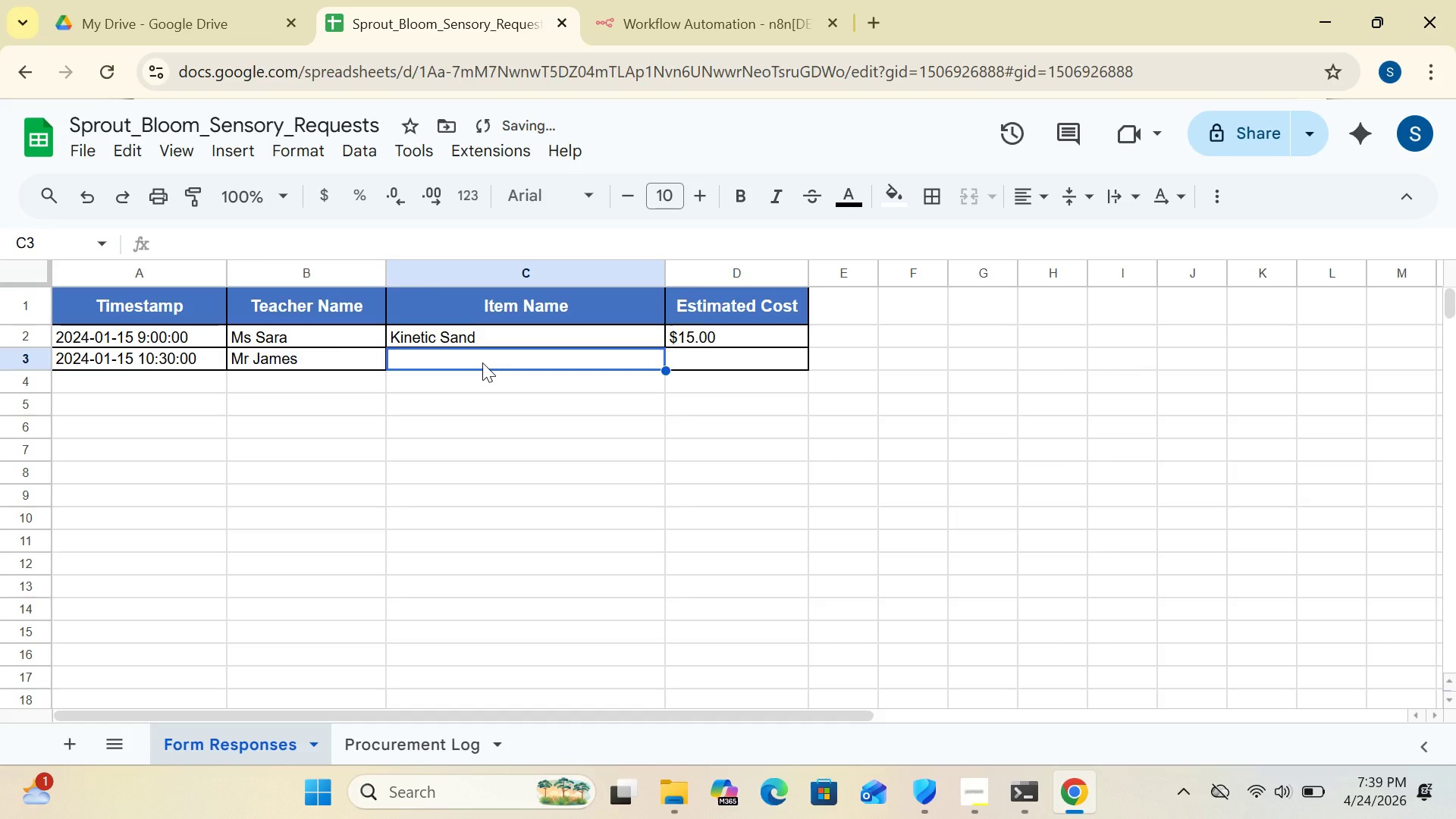 
type(Aromatherapy Essr)
key(Backspace)
type(ential Oils Set)
 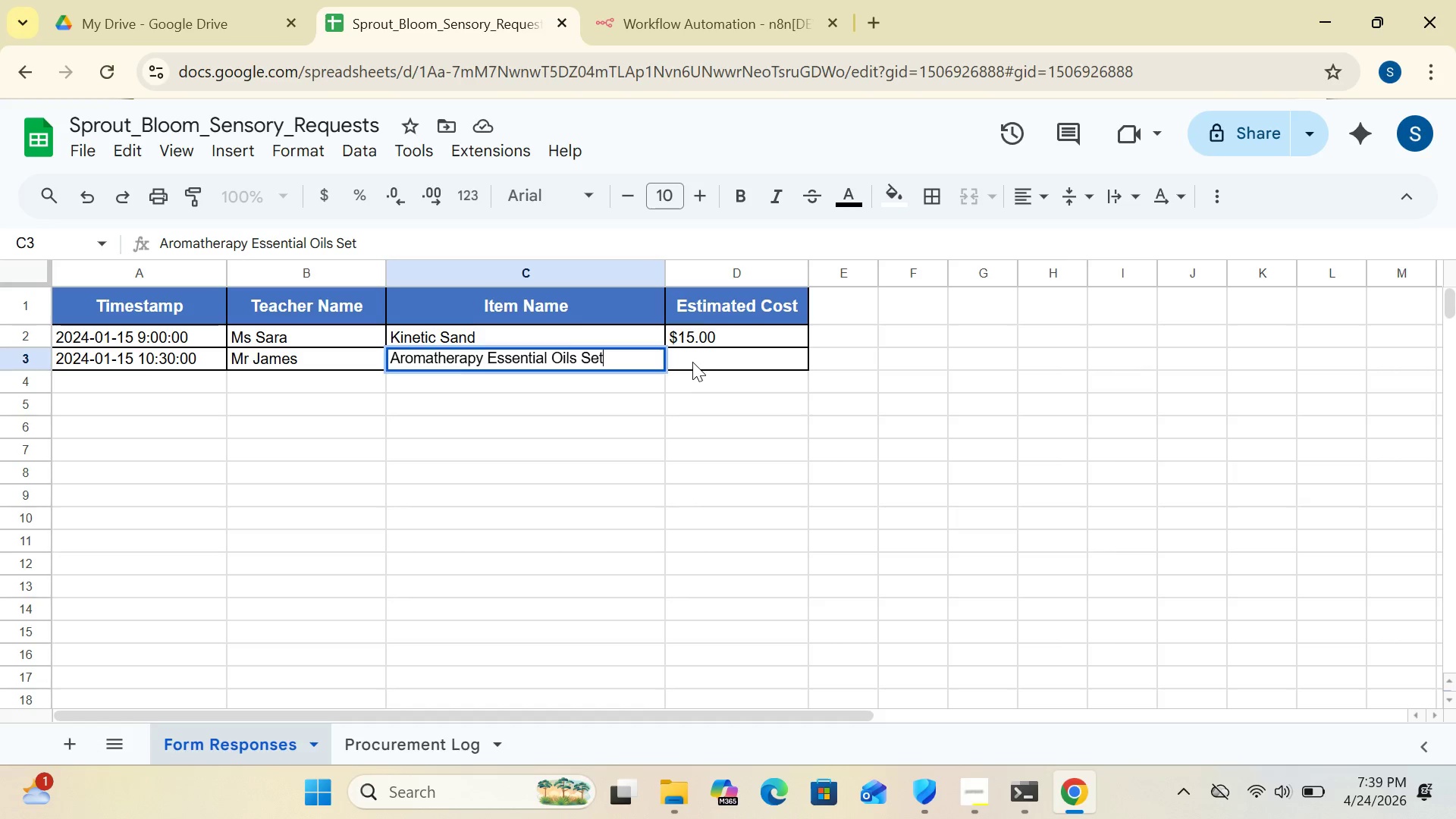 
left_click([692, 359])
 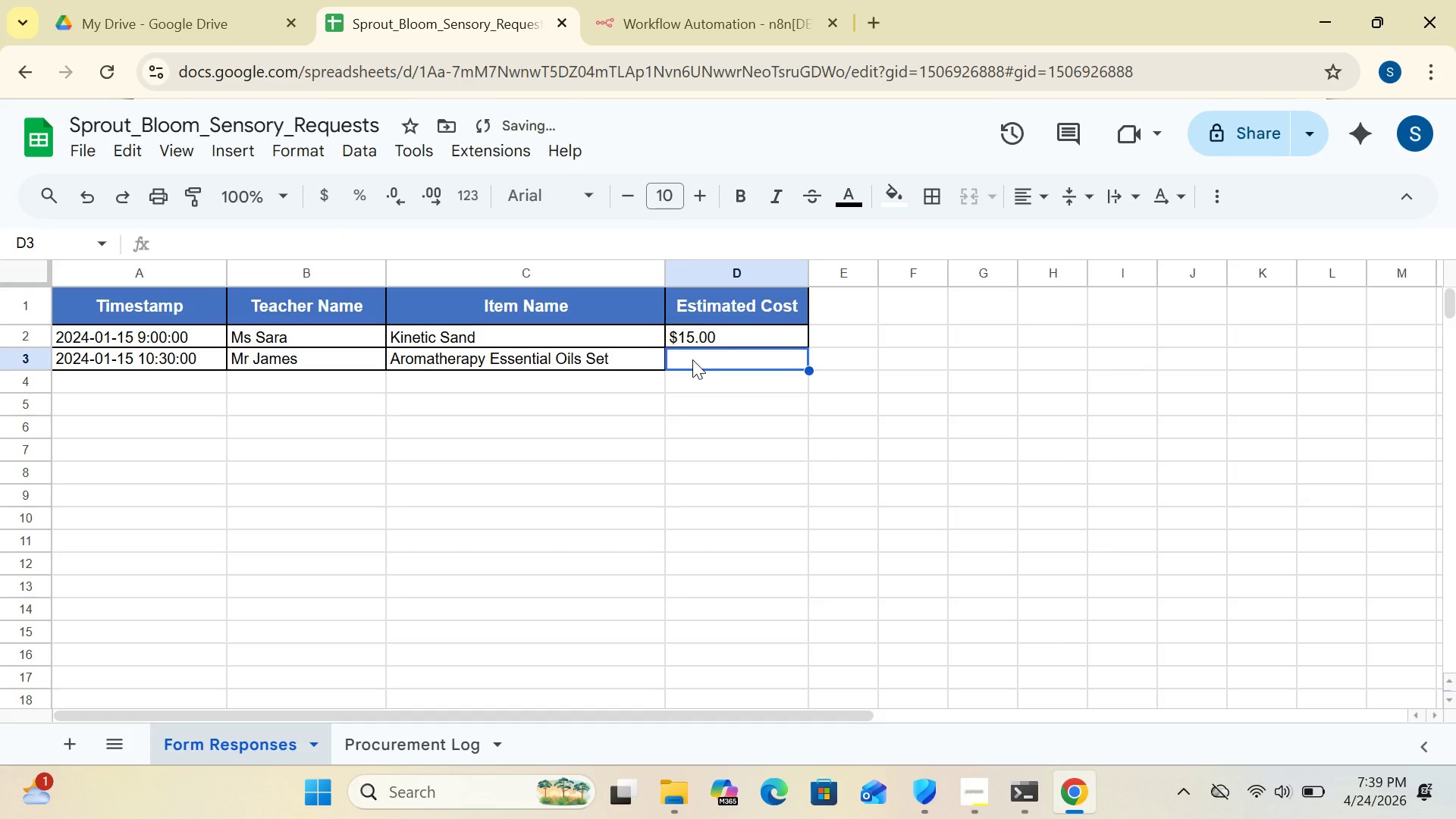 
type(55)
 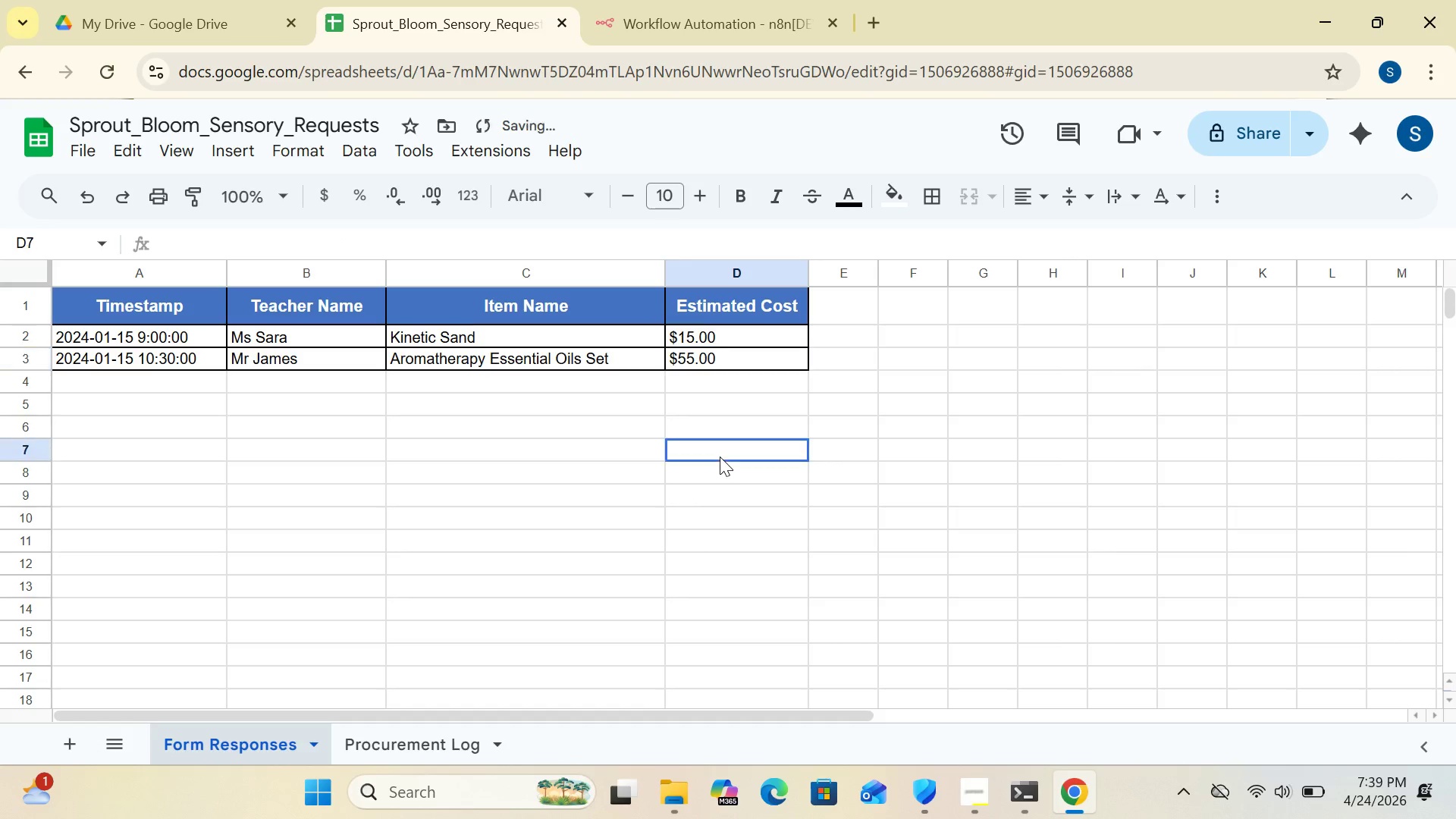 
left_click([720, 457])
 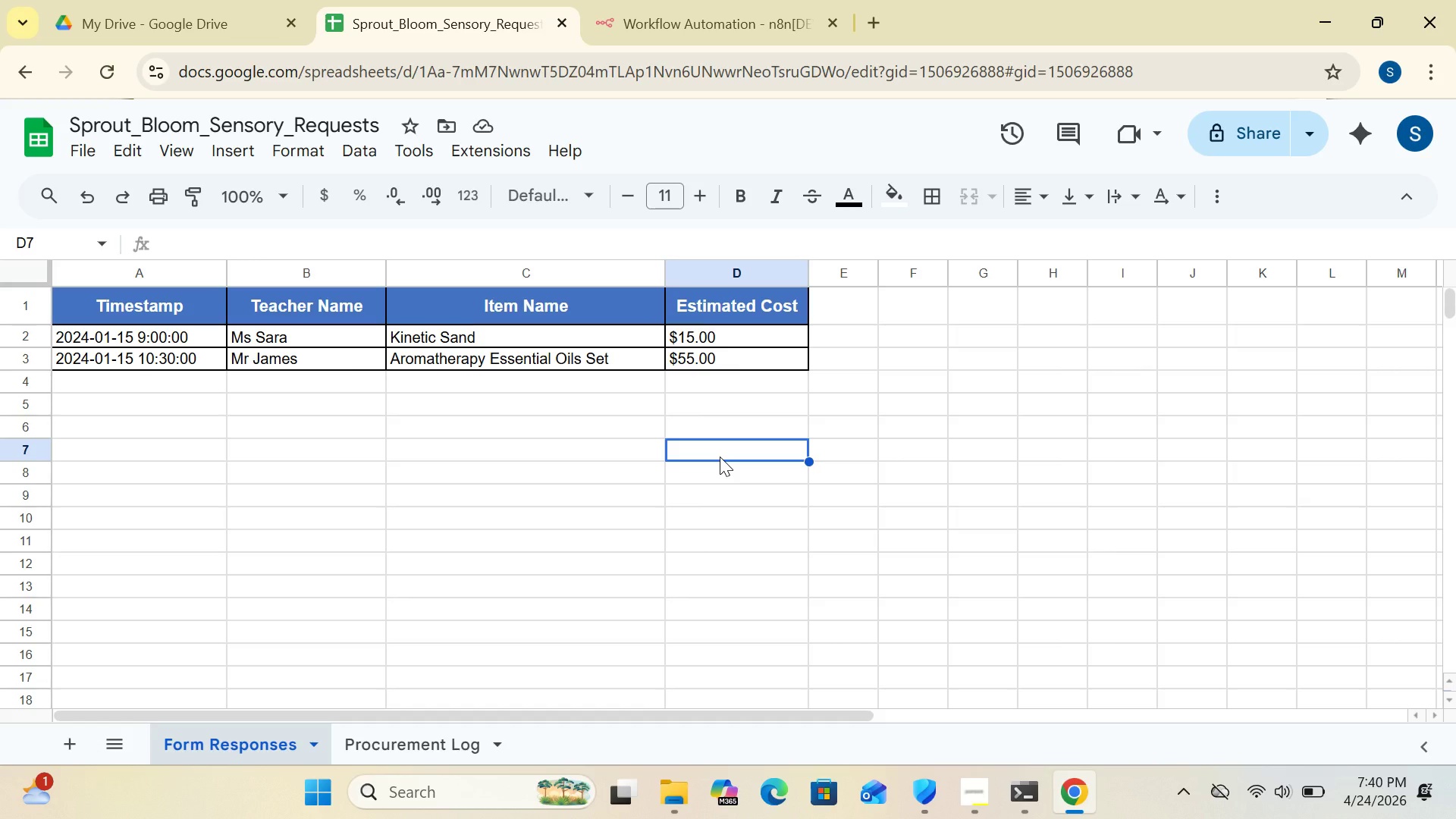 
wait(17.67)
 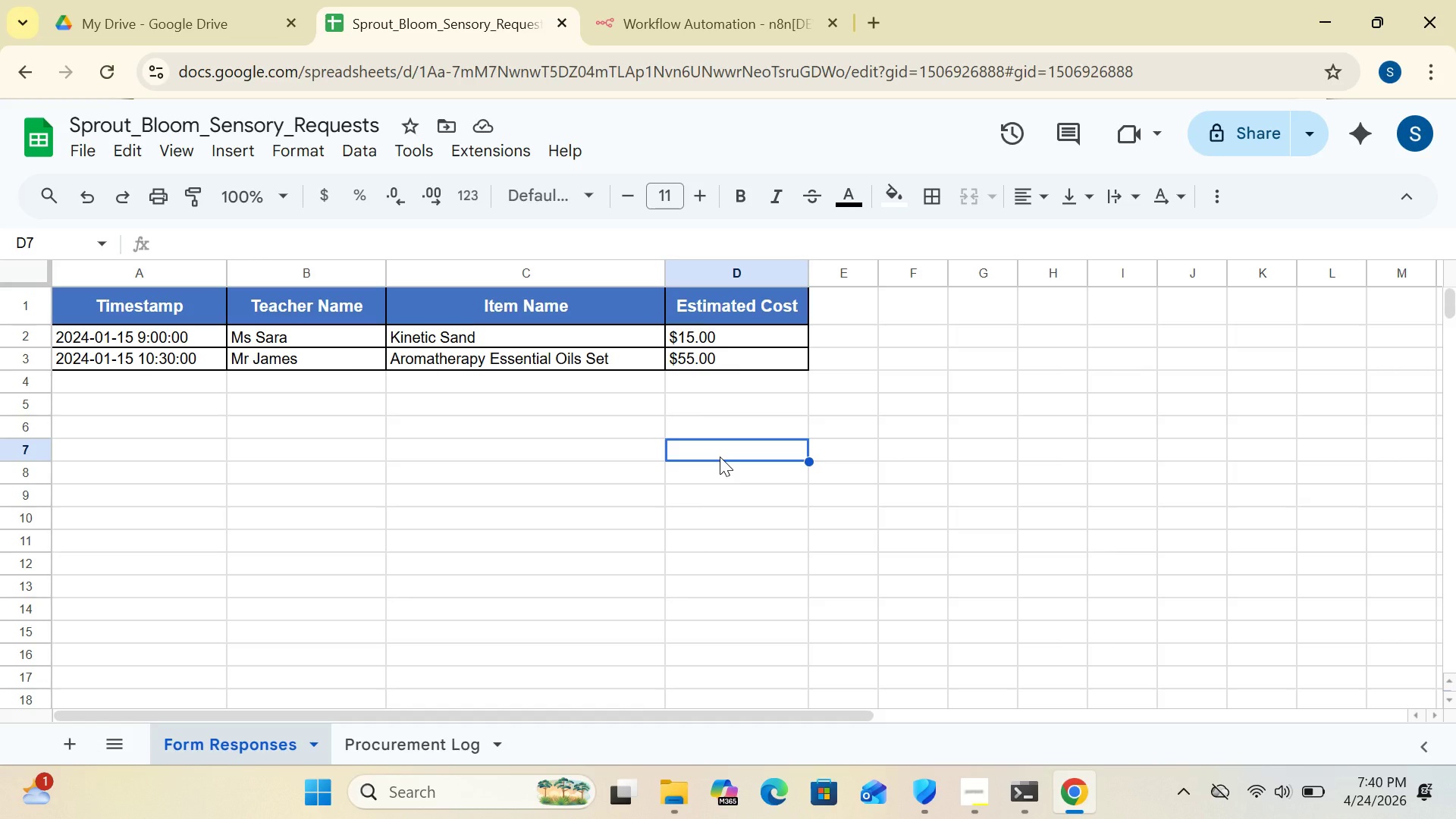 
left_click([419, 749])
 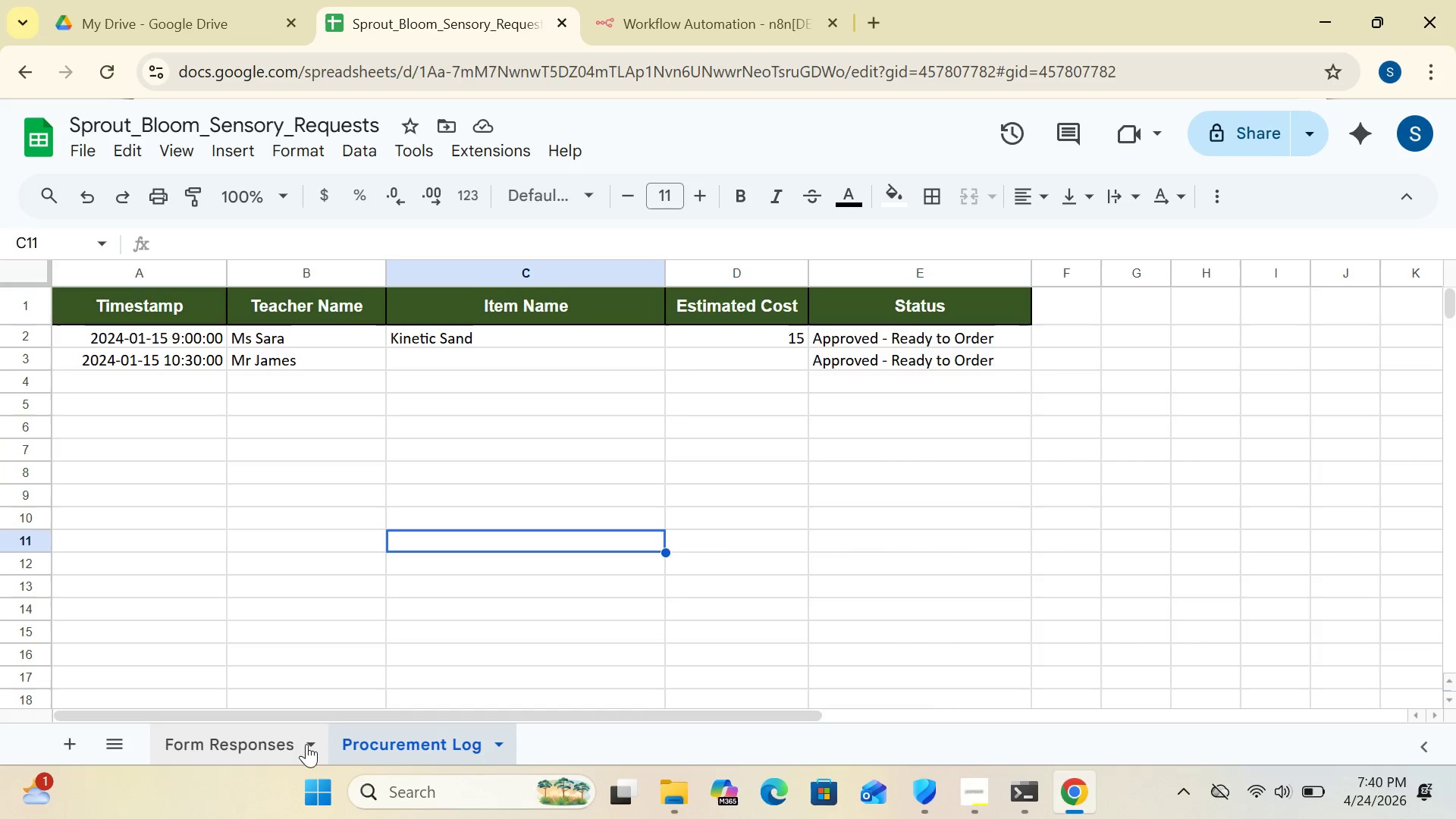 
left_click([273, 740])
 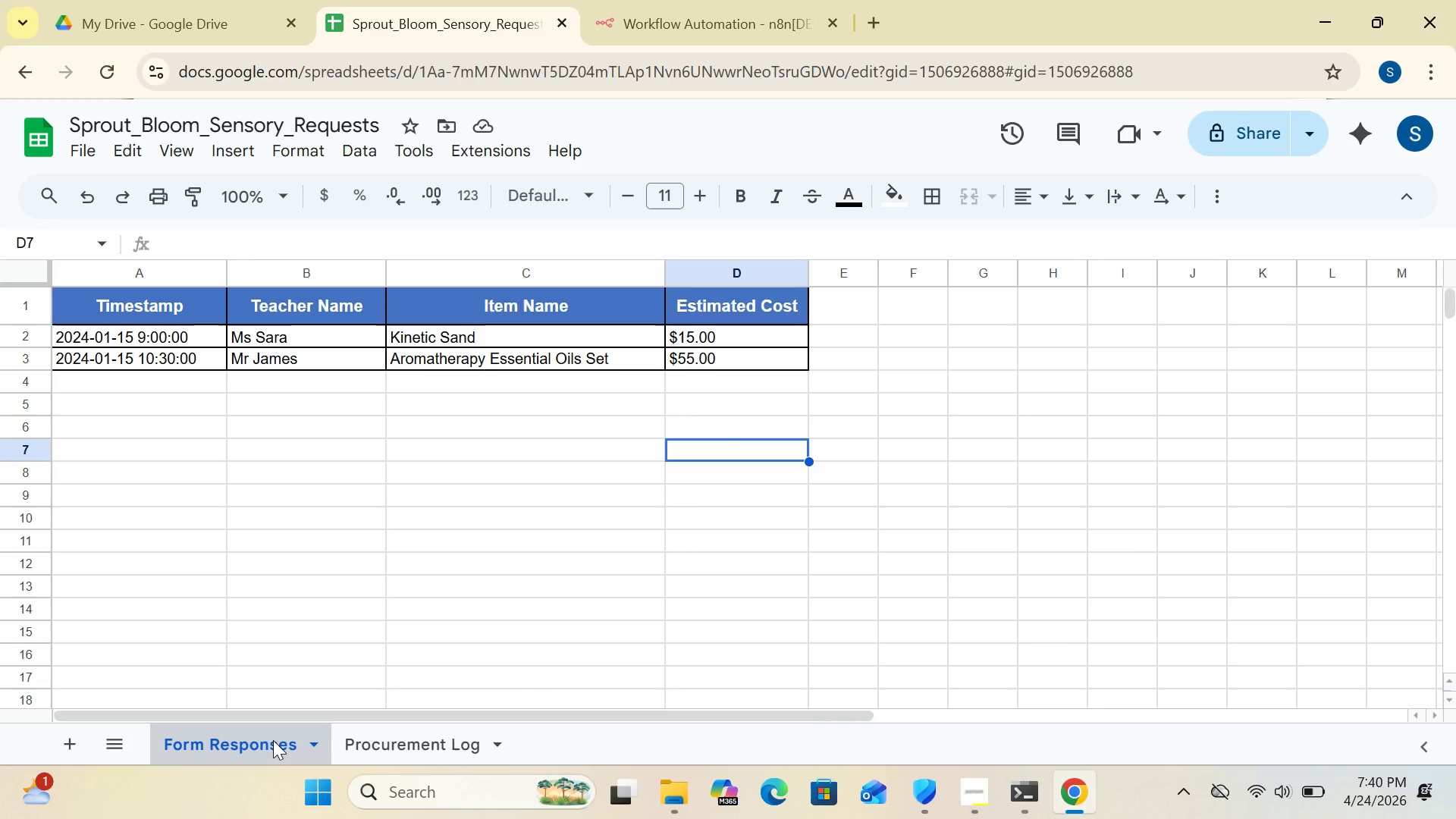 
wait(9.97)
 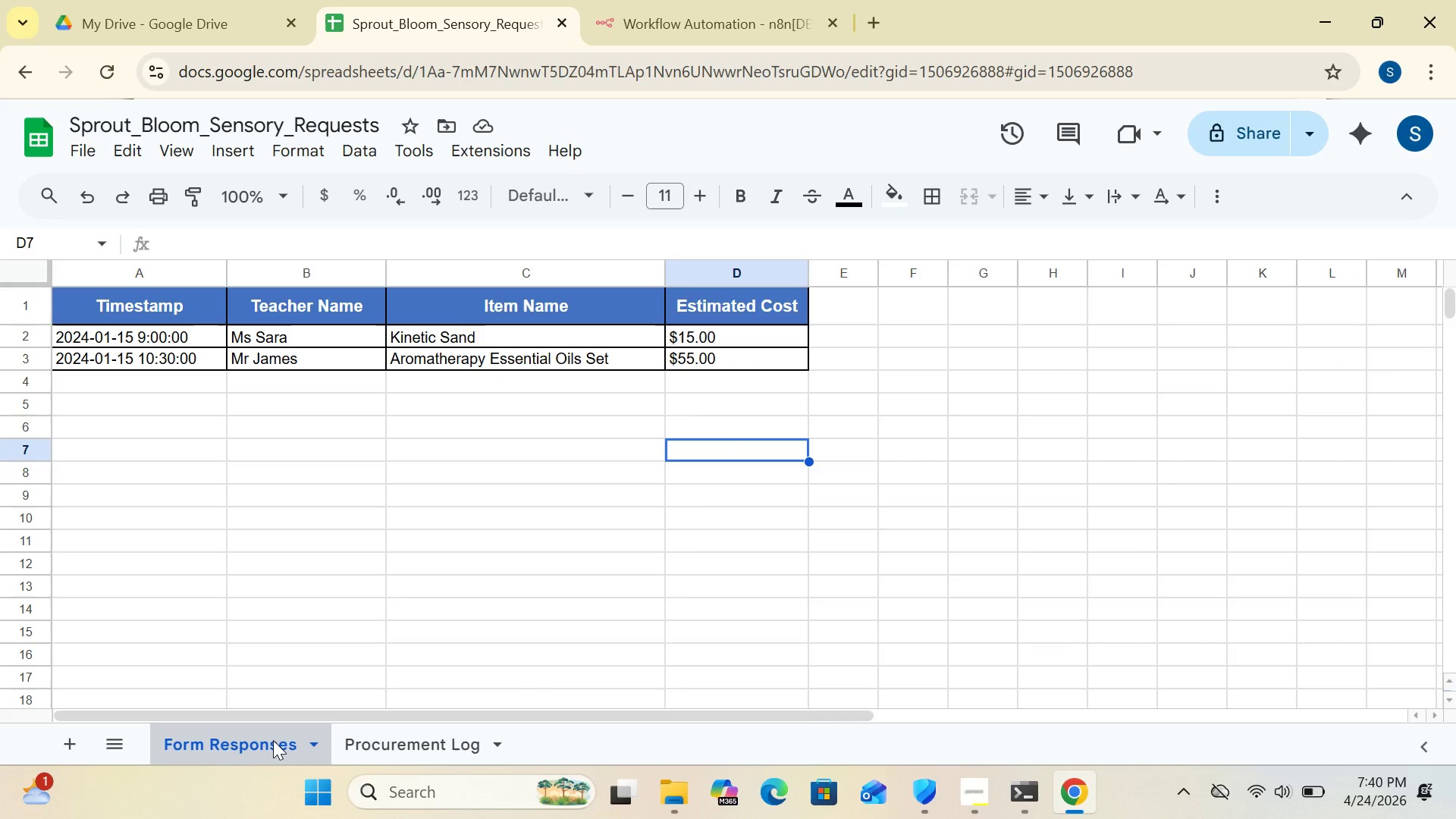 
left_click([407, 745])
 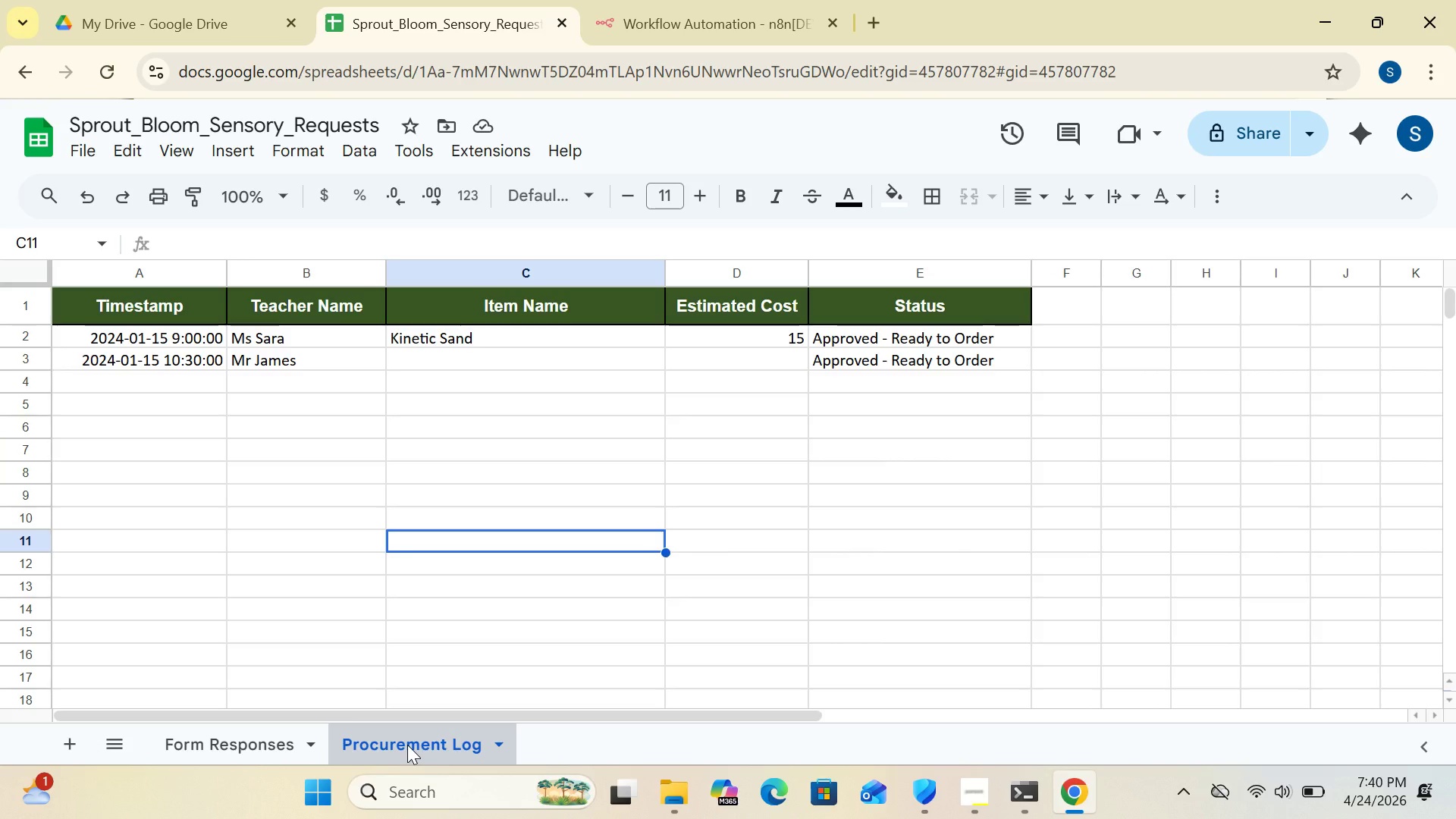 
wait(5.92)
 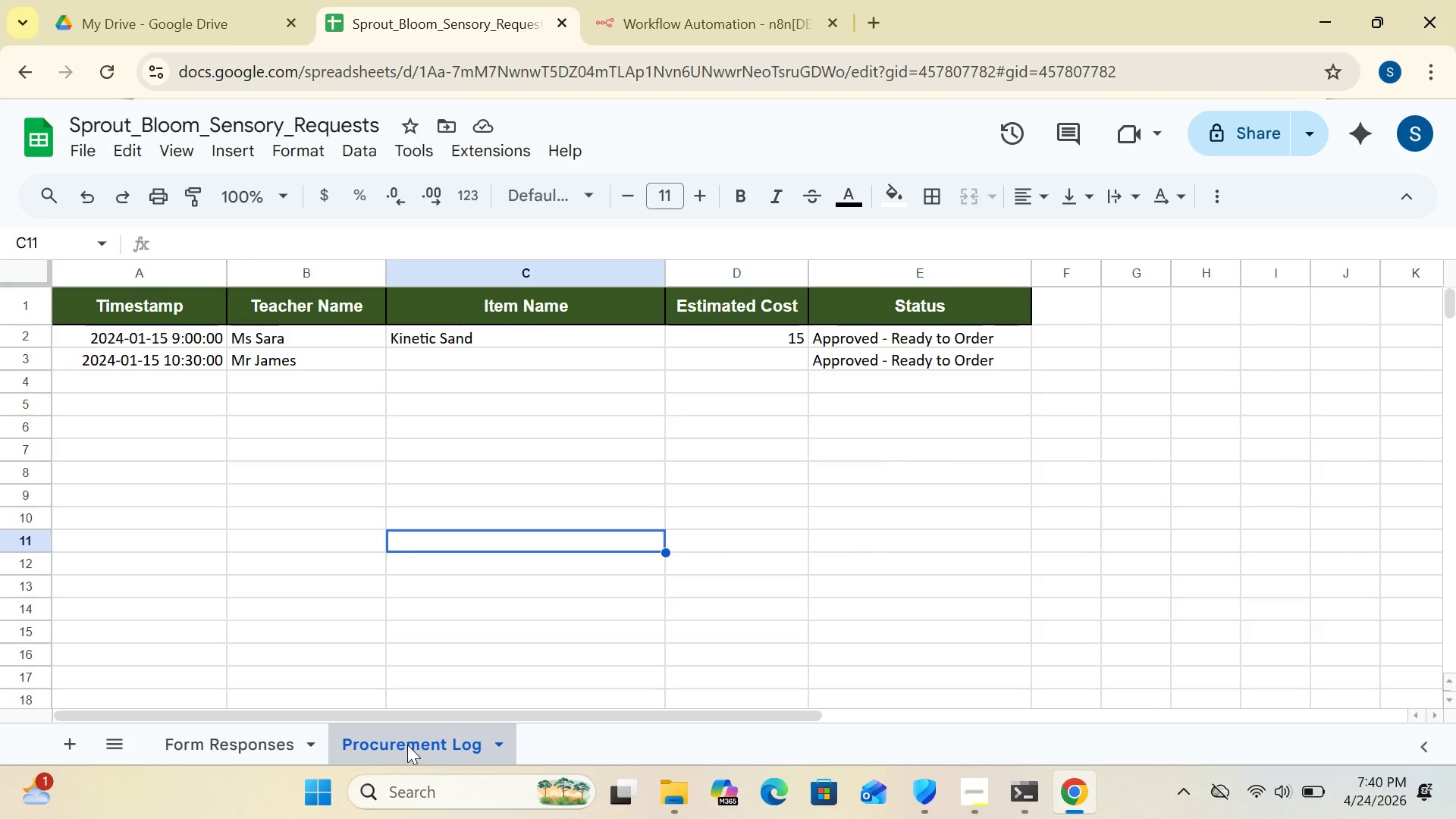 
left_click([234, 743])
 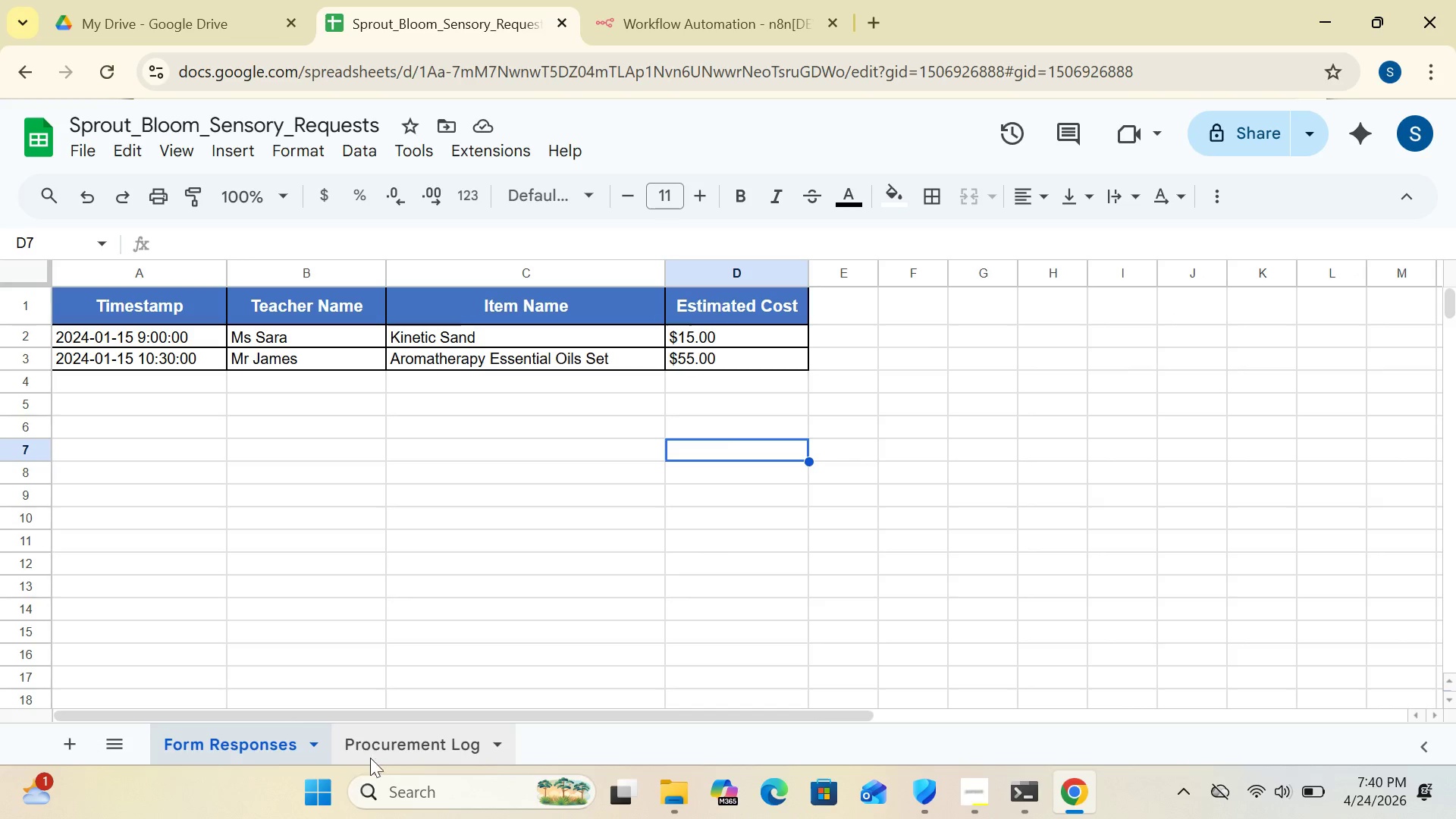 
left_click([388, 755])
 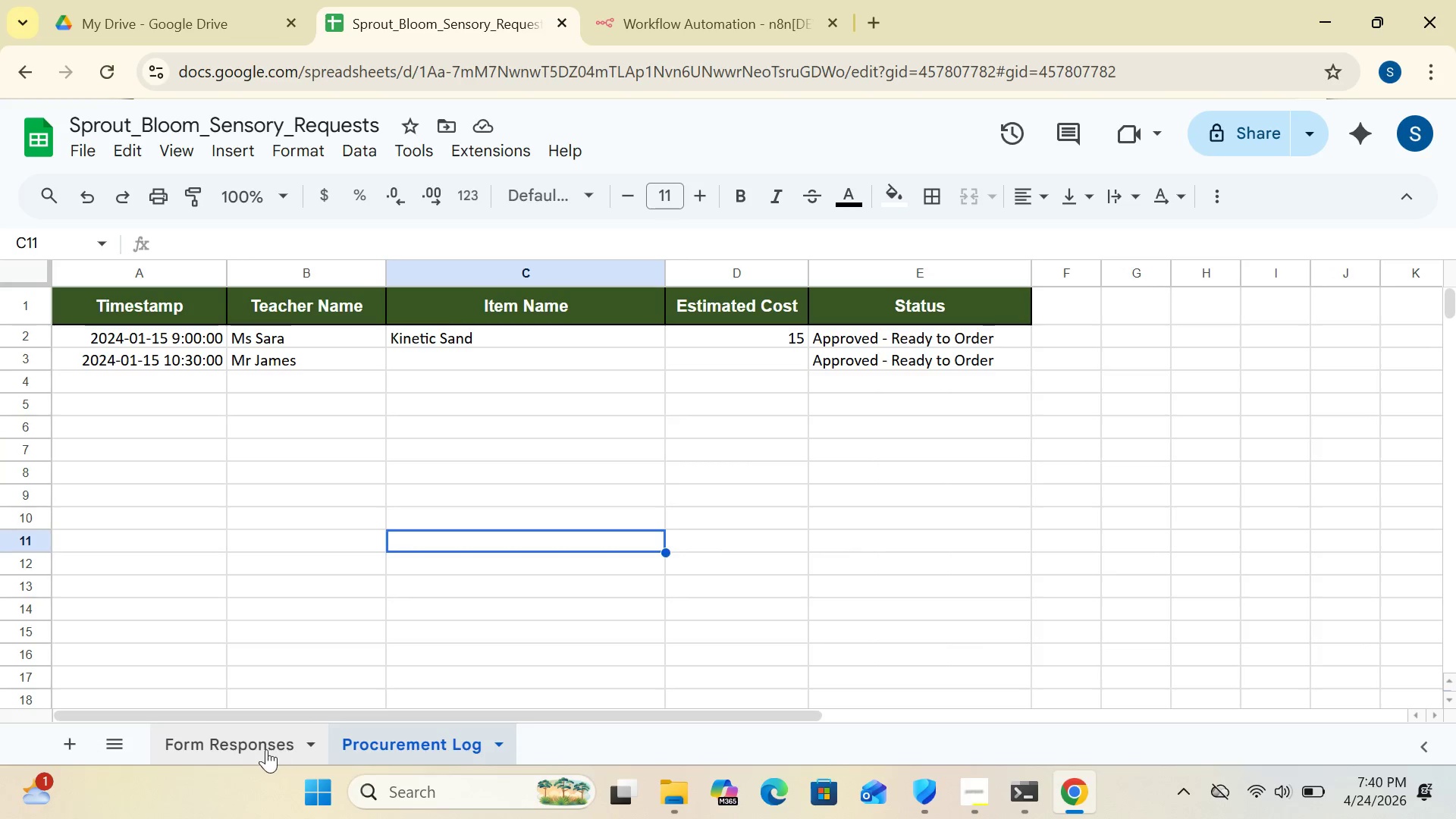 
left_click([253, 748])
 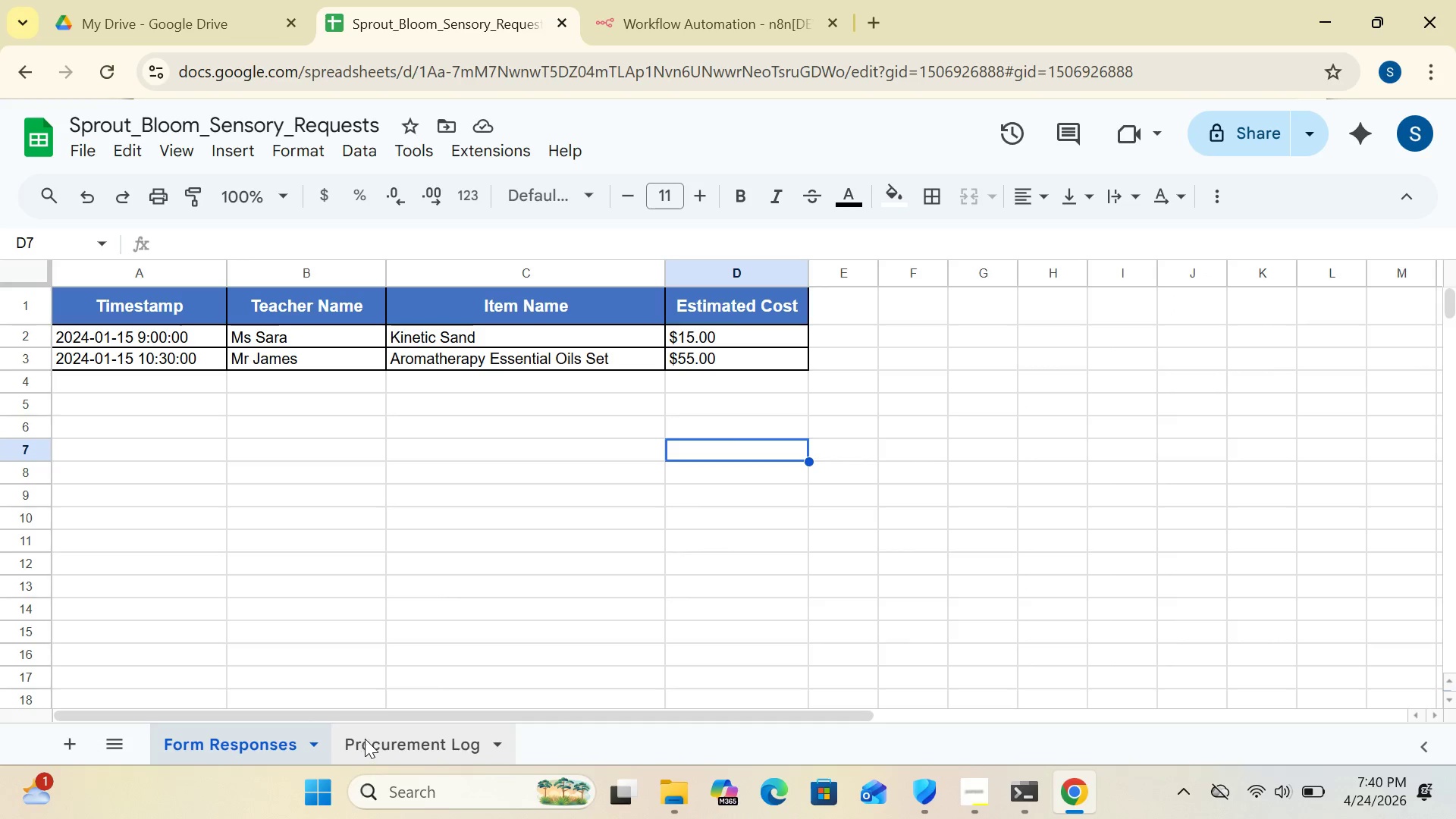 
left_click([371, 739])
 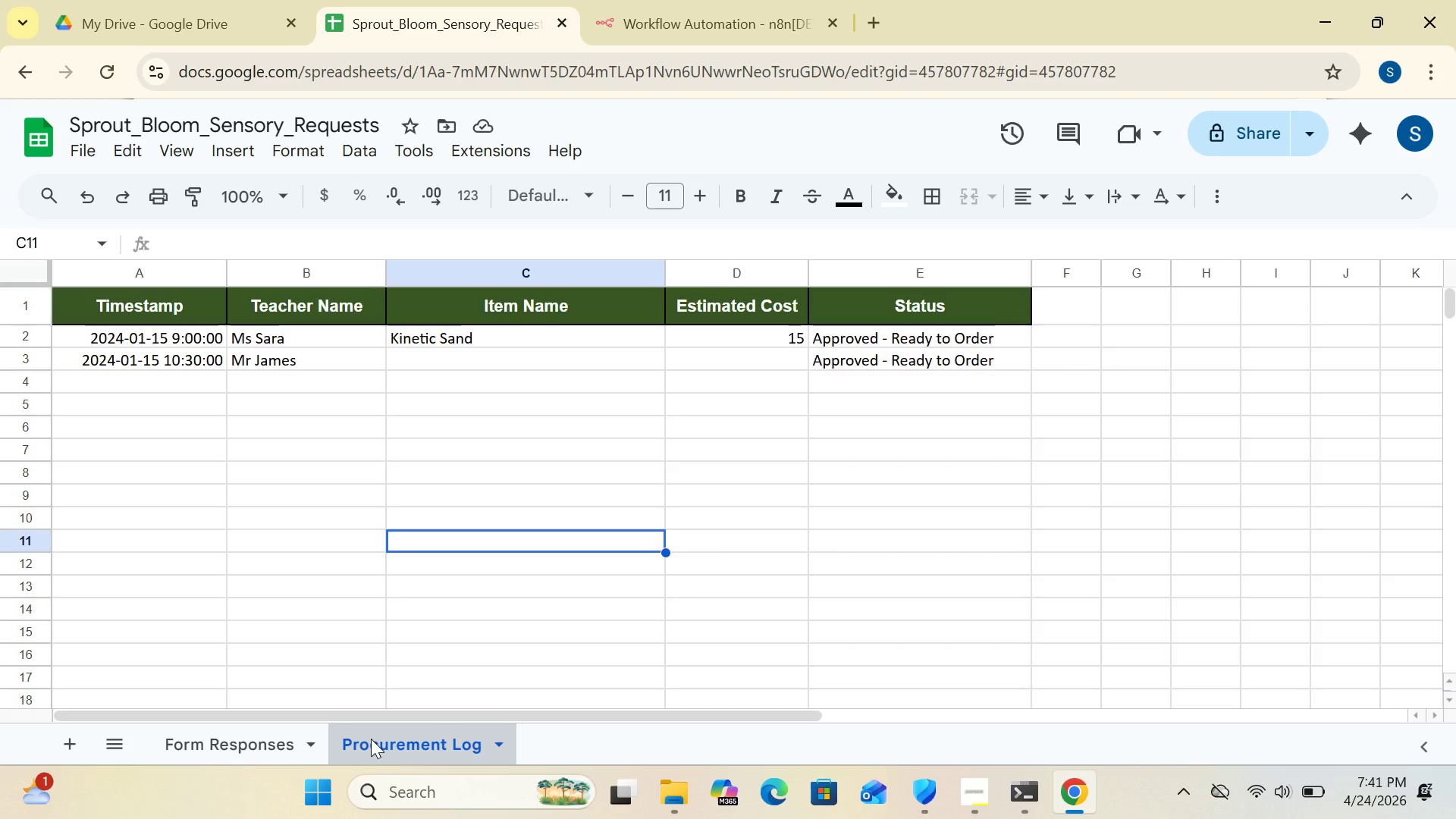 
wait(32.94)
 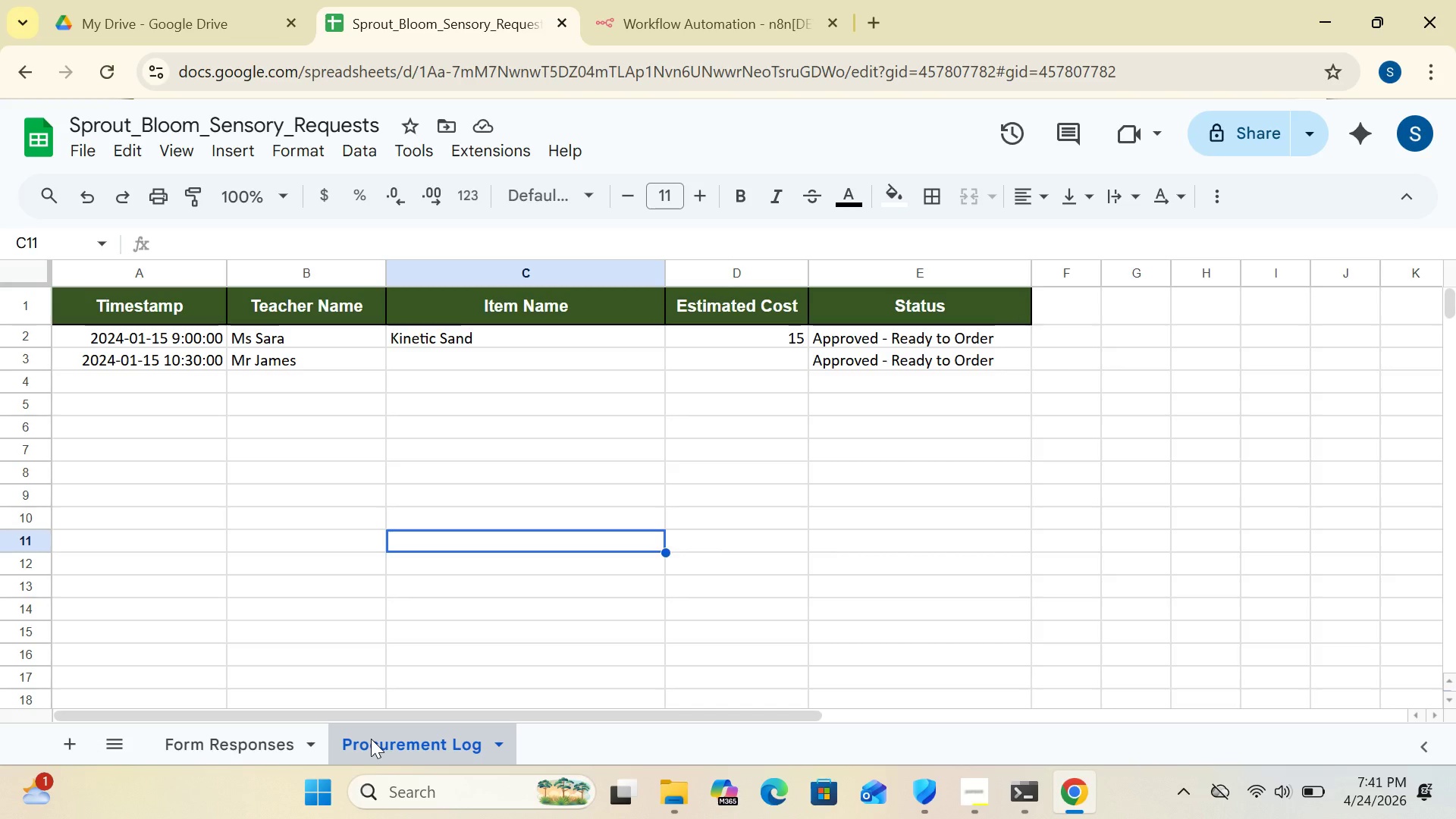 
left_click([653, 37])
 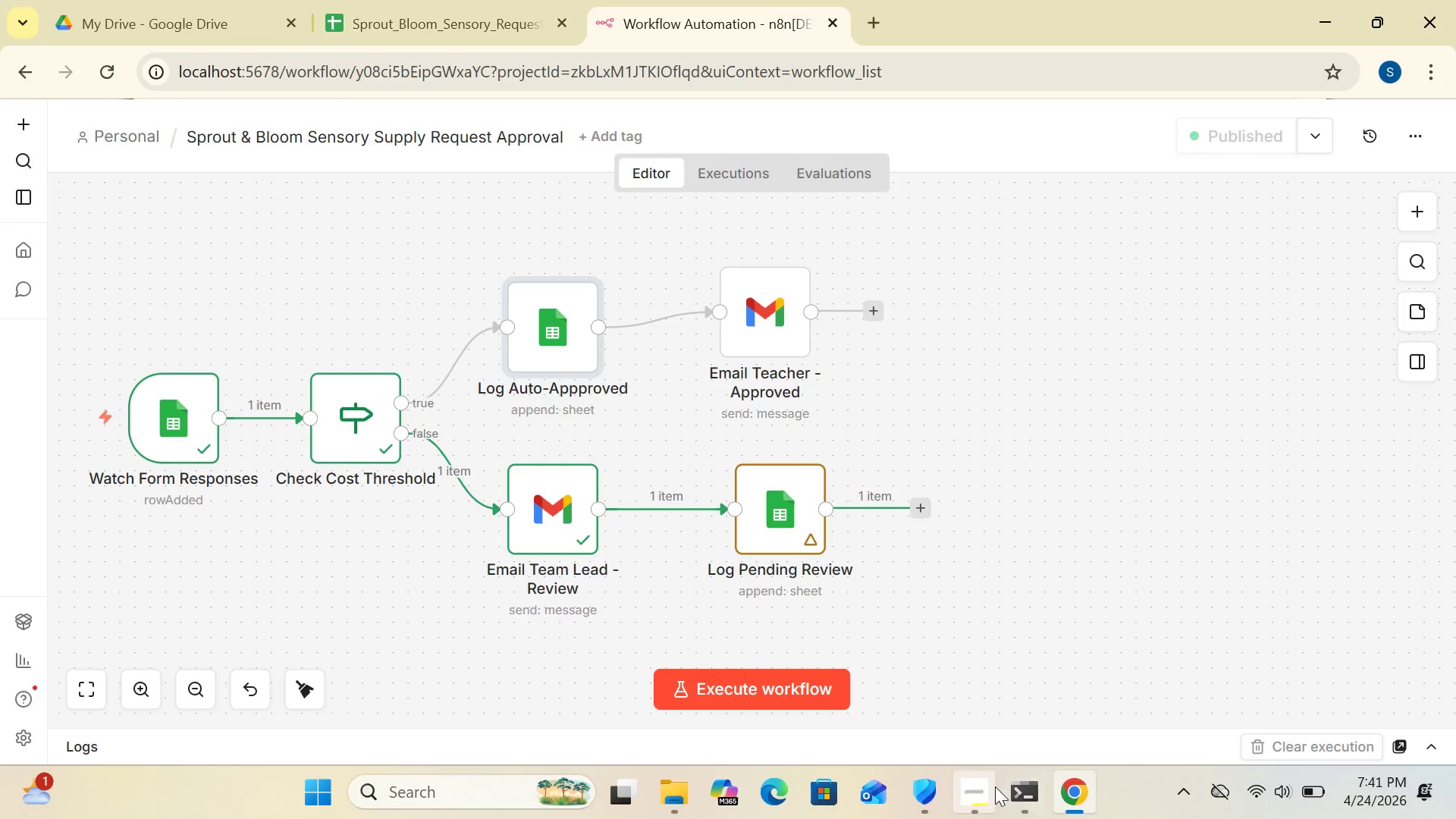 
left_click([968, 802])